 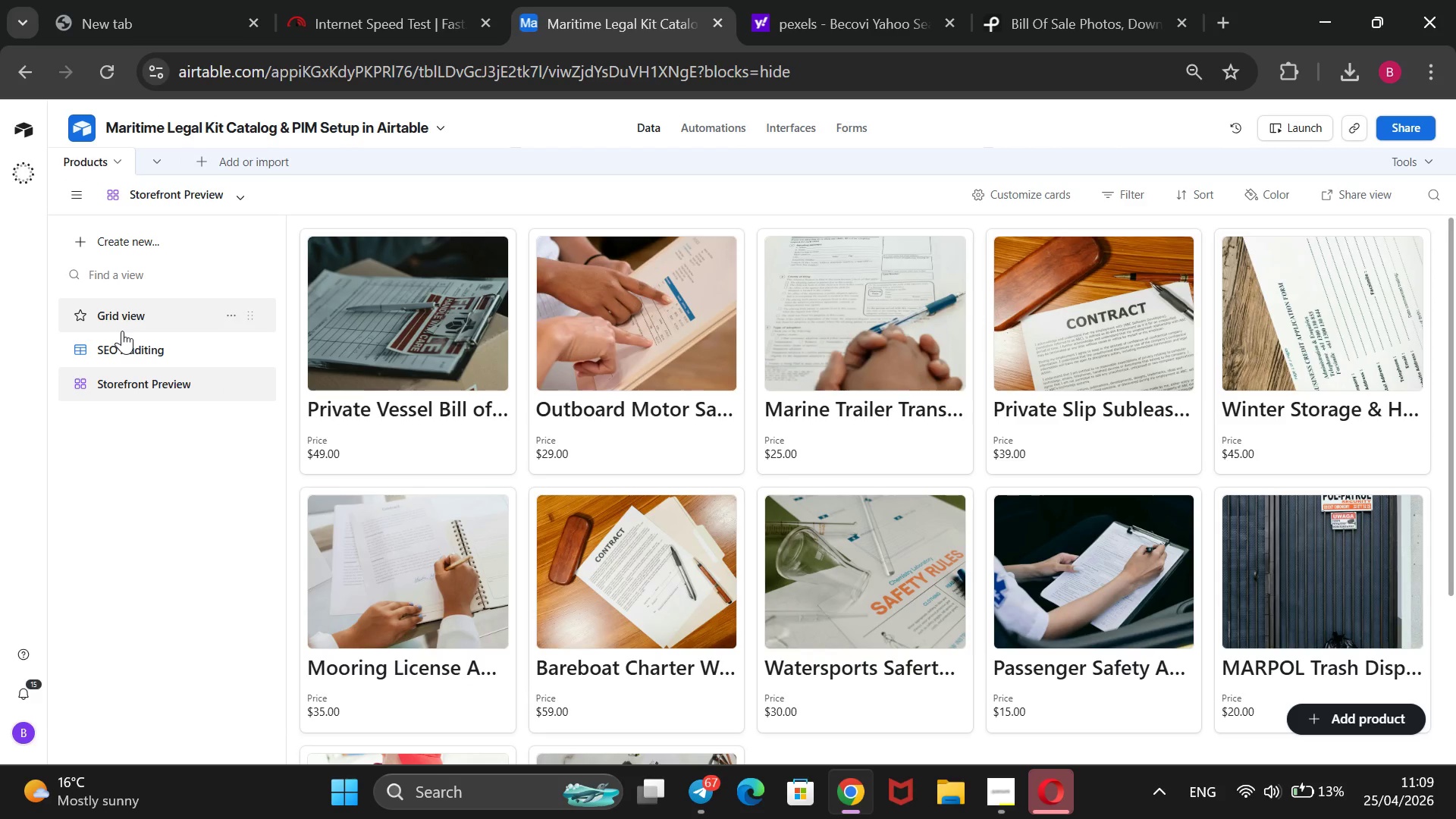 
left_click([143, 246])
 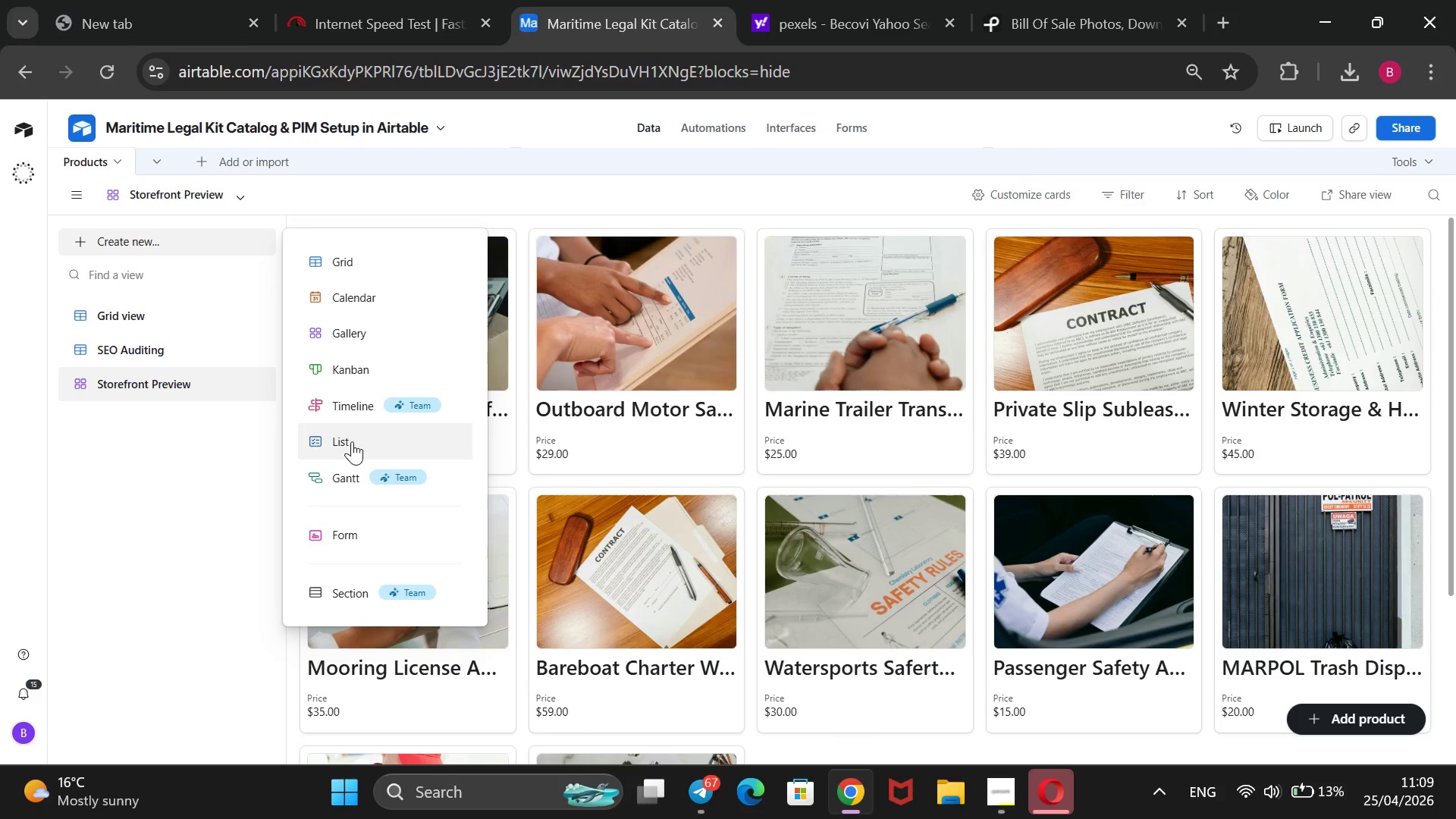 
left_click([347, 361])
 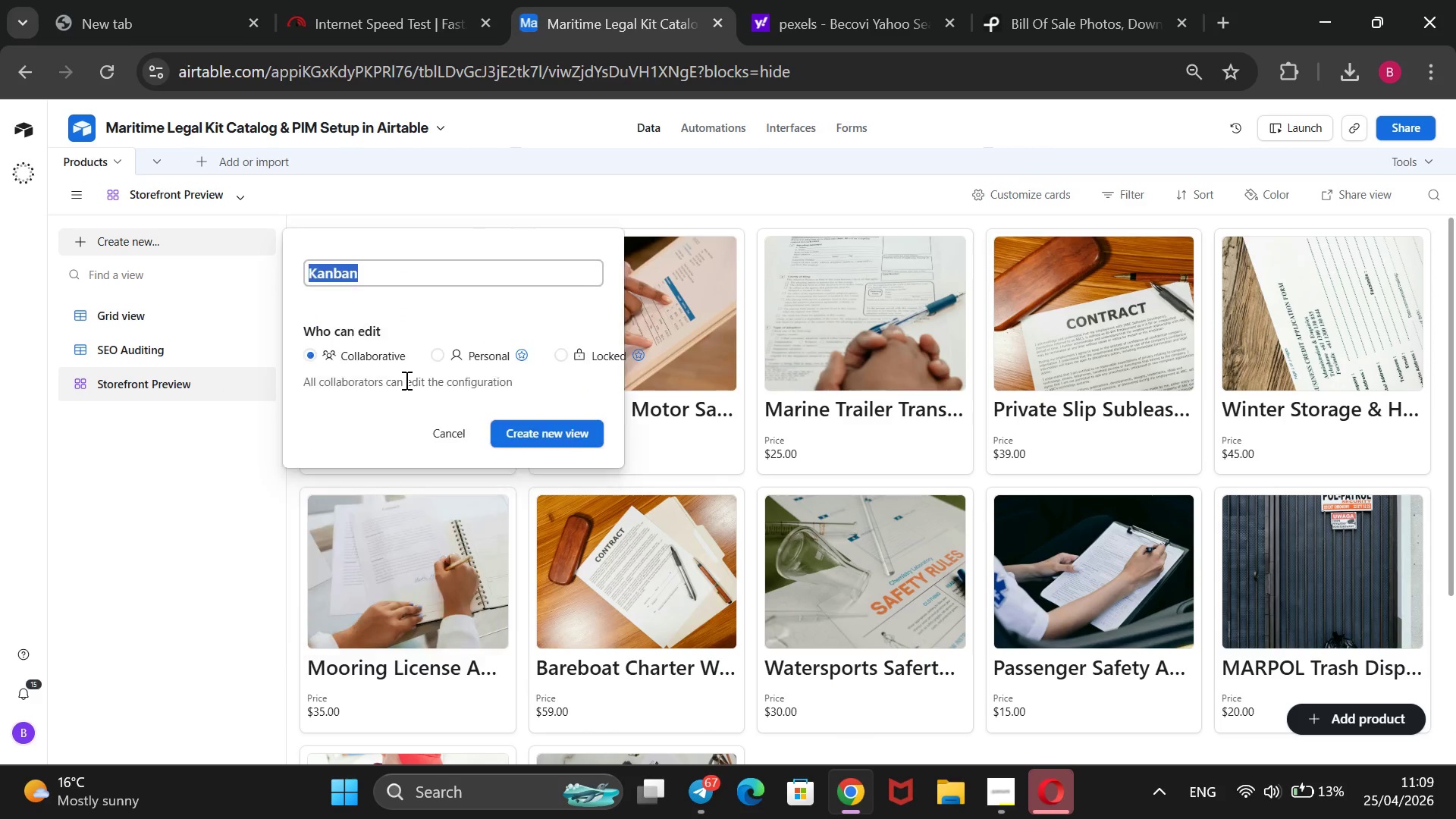 
key(CapsLock)
 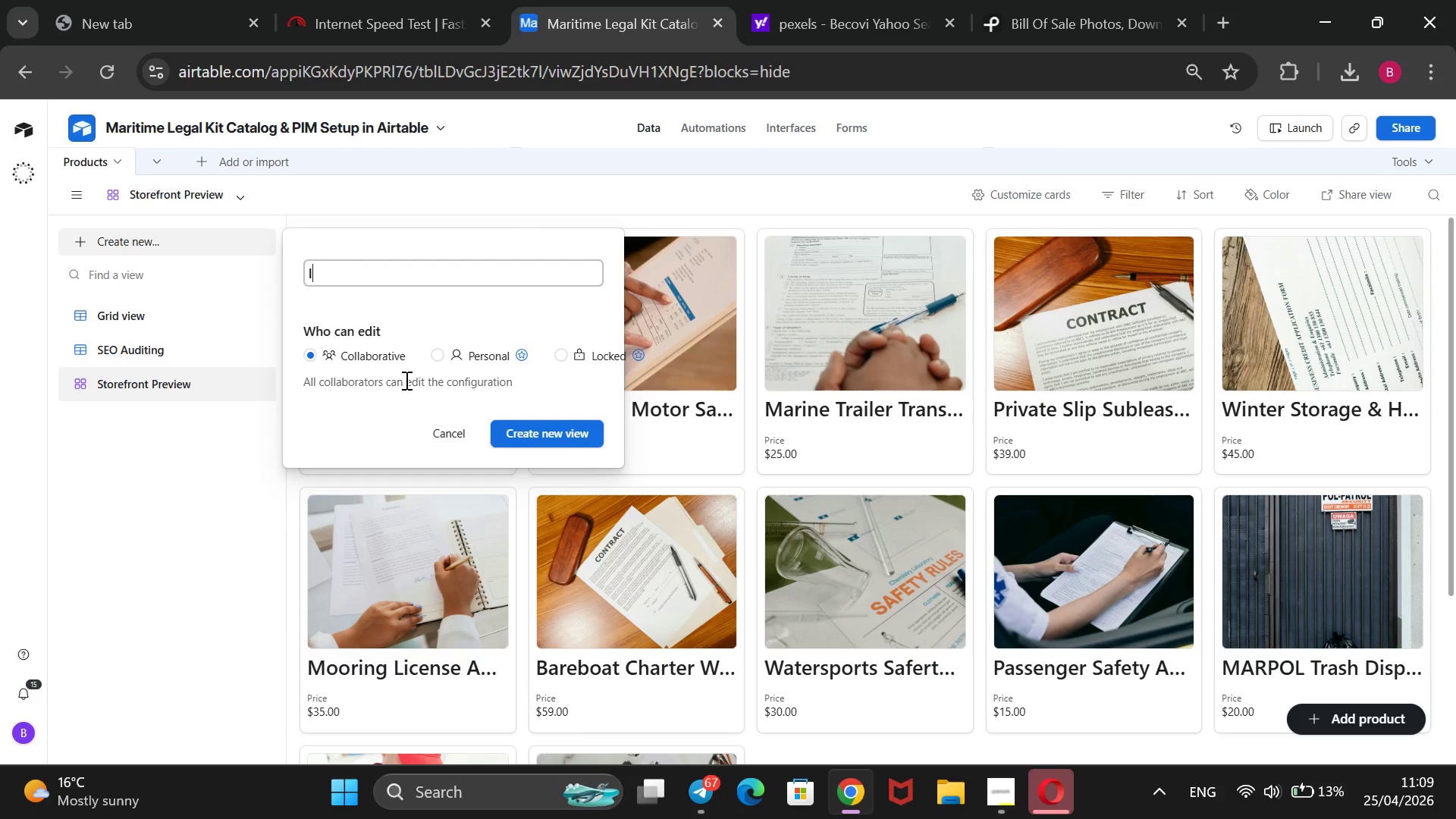 
key(I)
 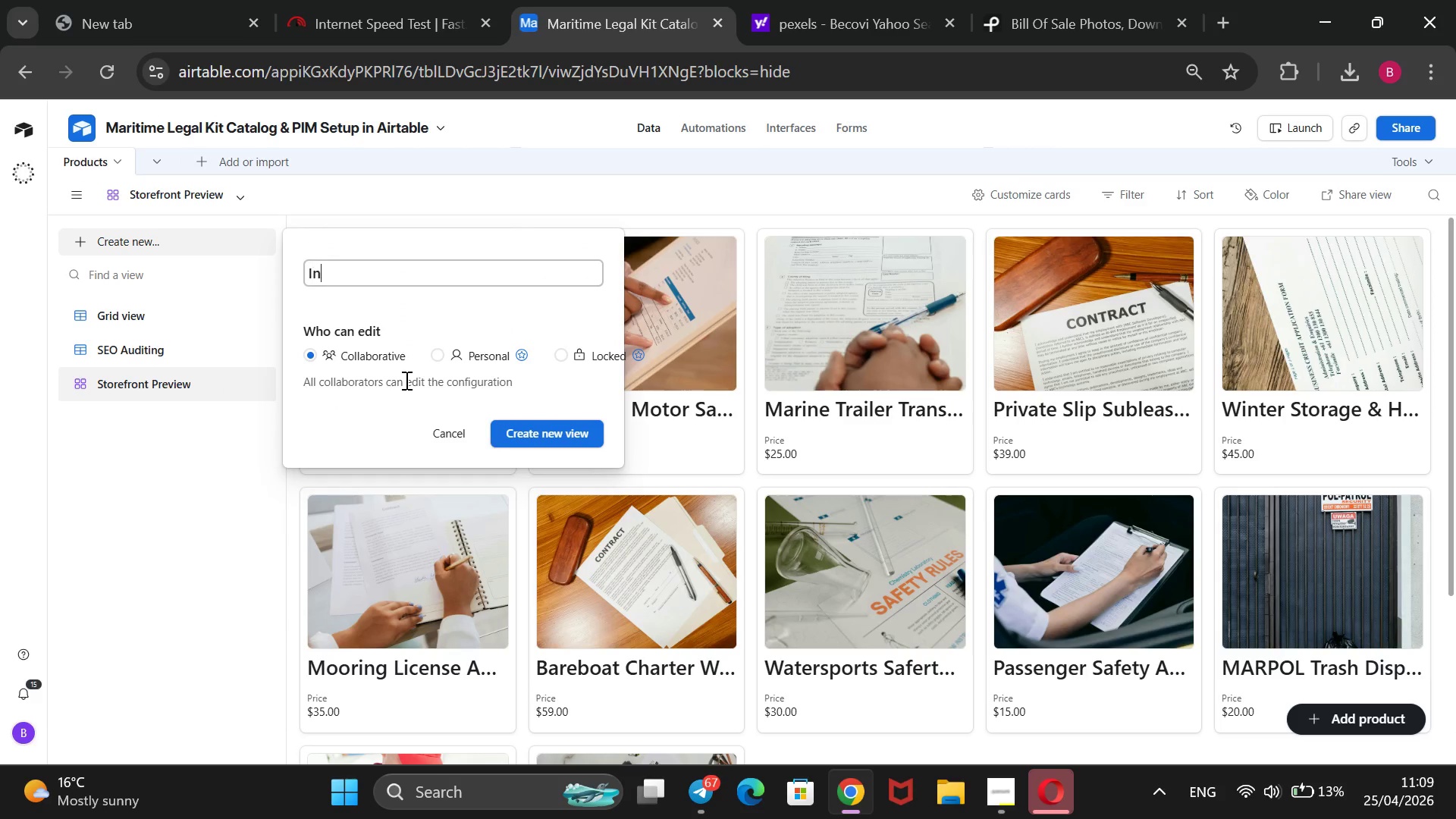 
key(CapsLock)
 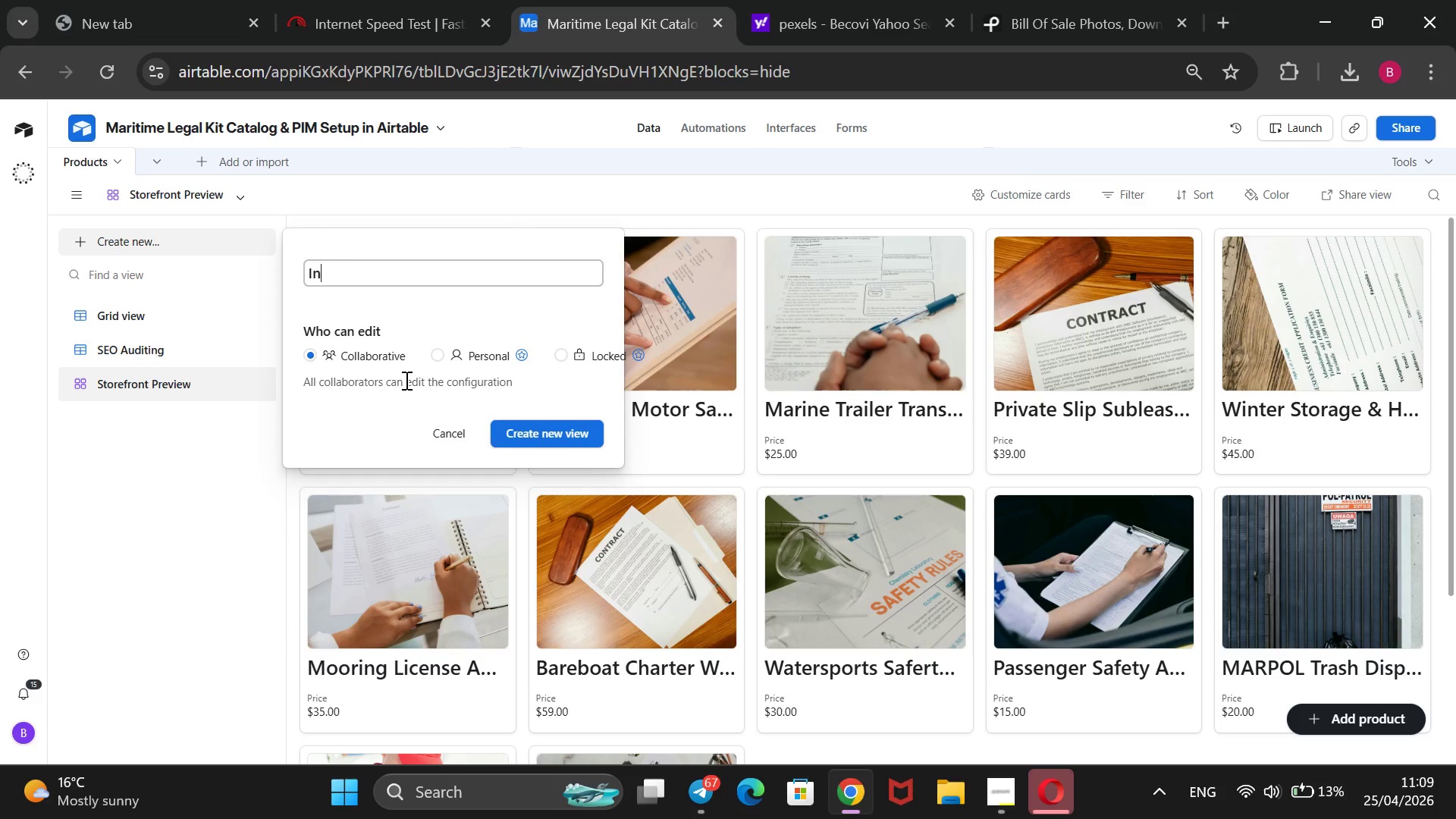 
key(N)
 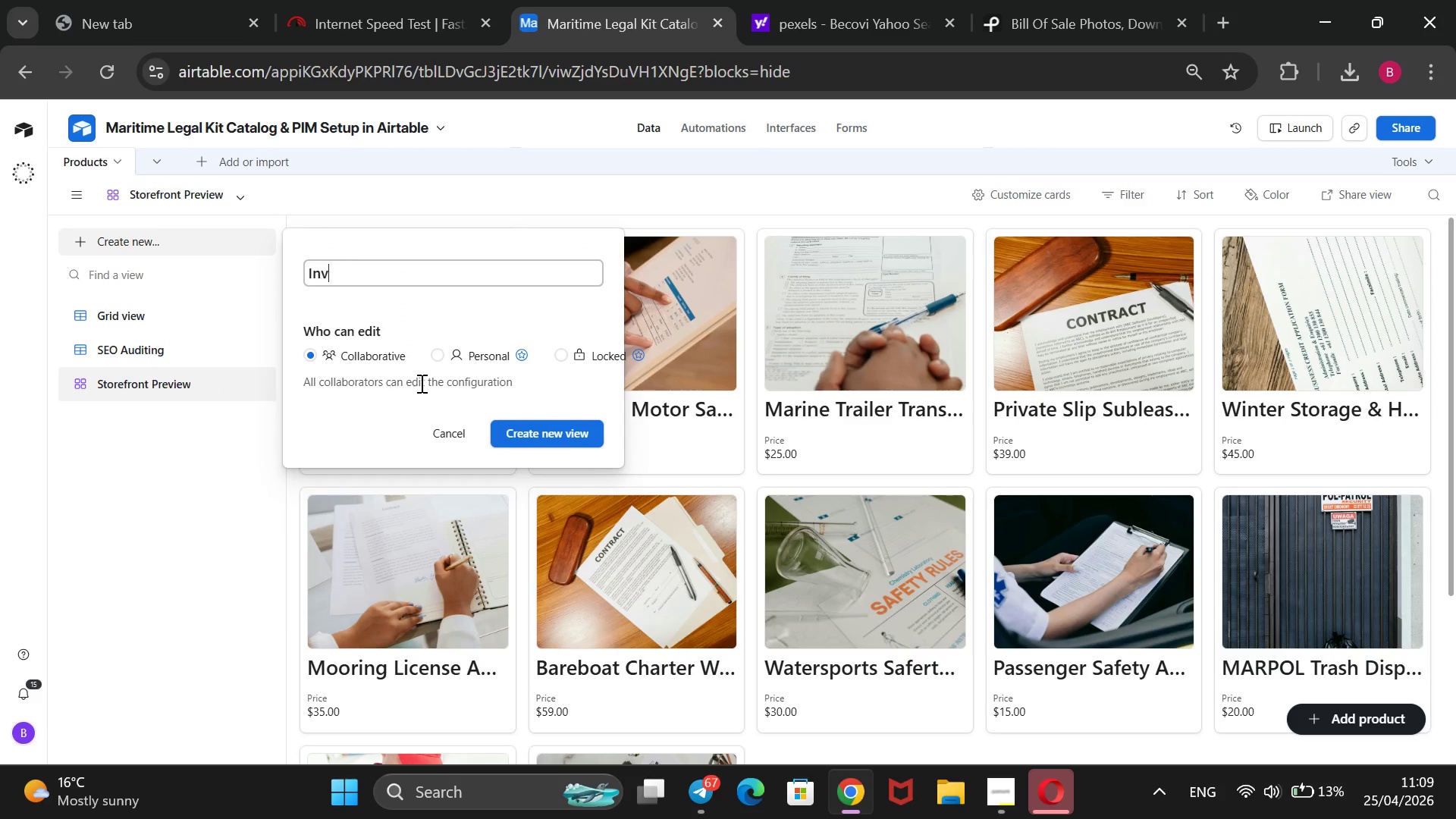 
type(ventory Balance)
 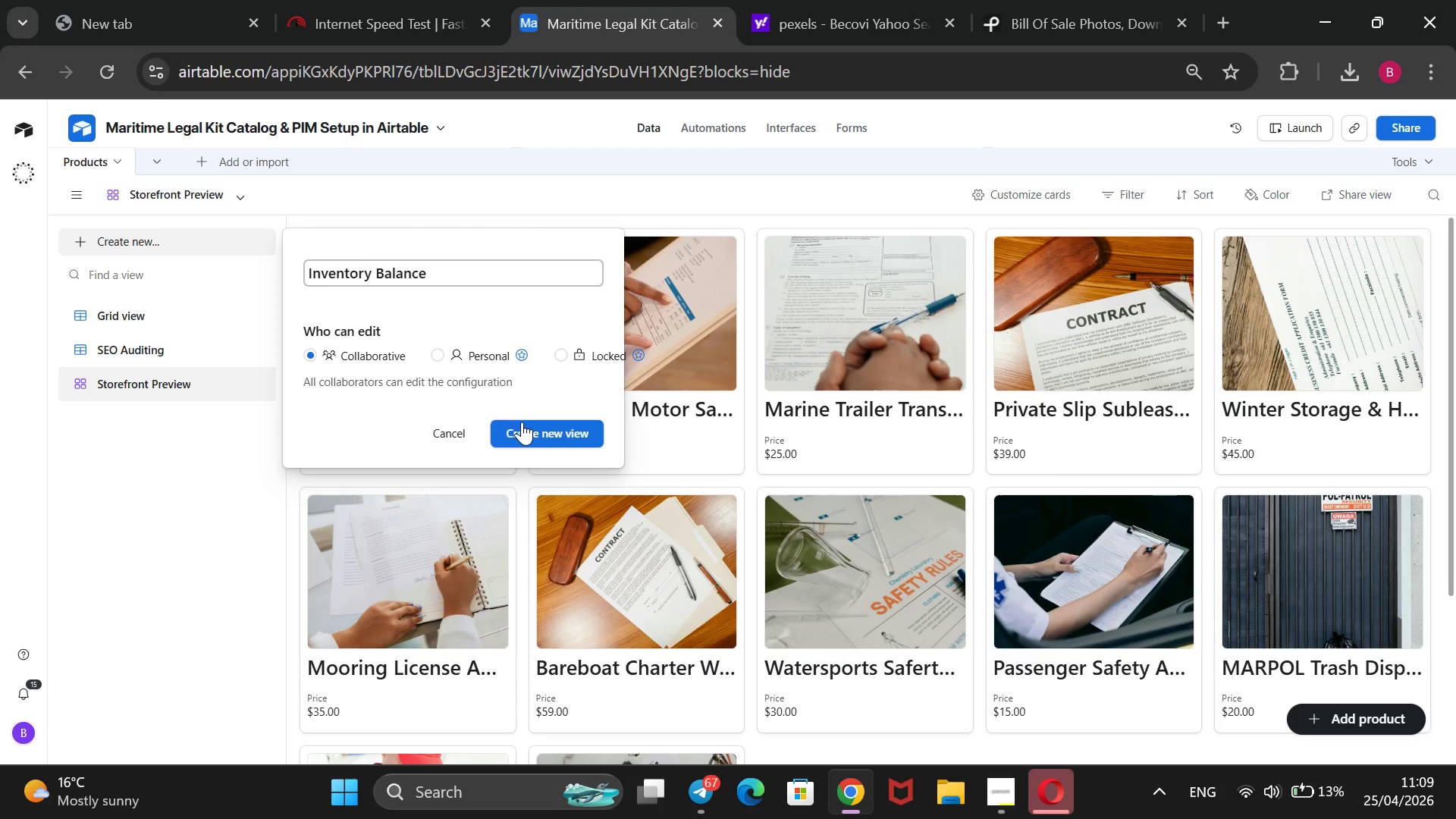 
left_click([528, 433])
 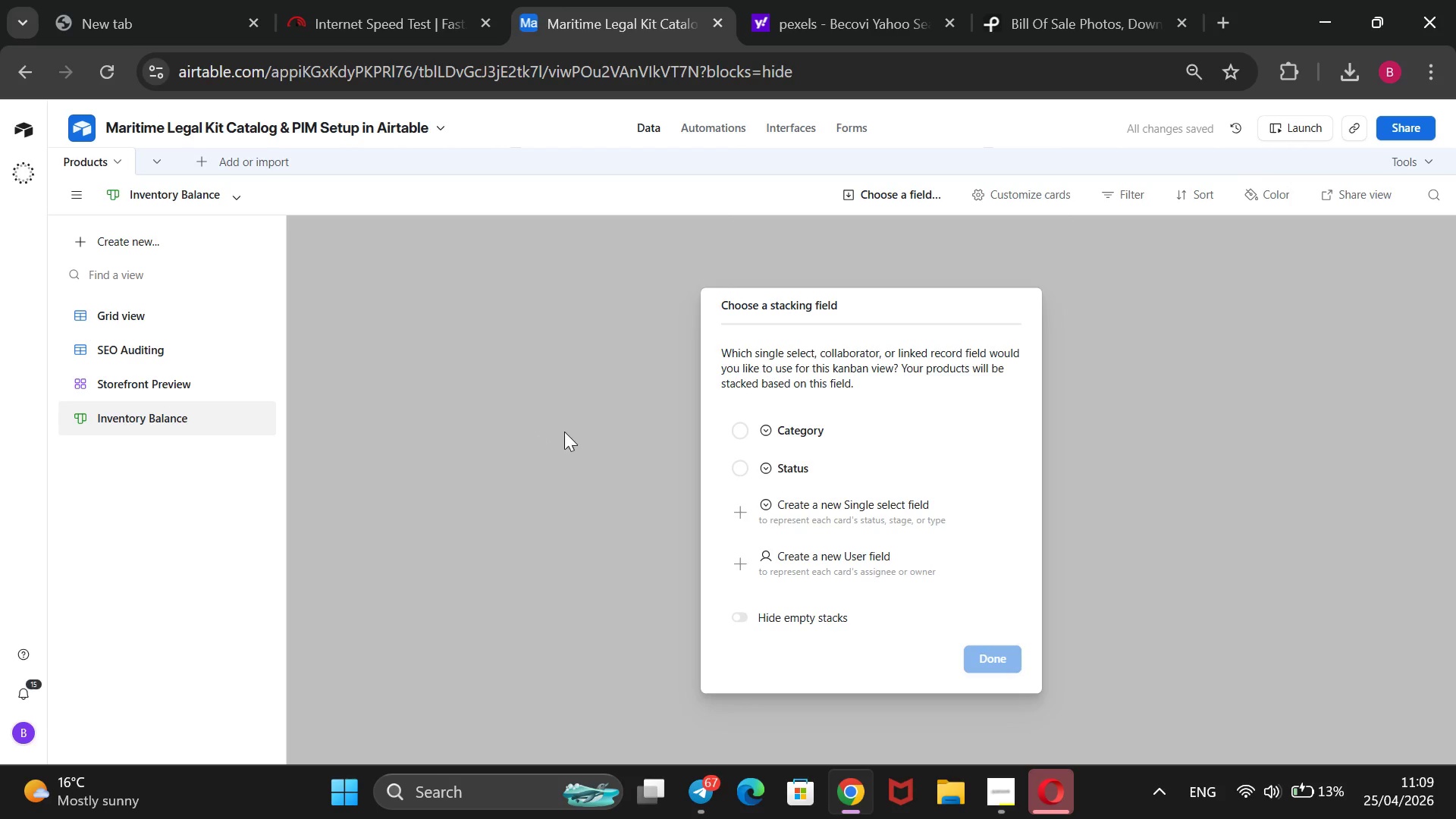 
wait(6.0)
 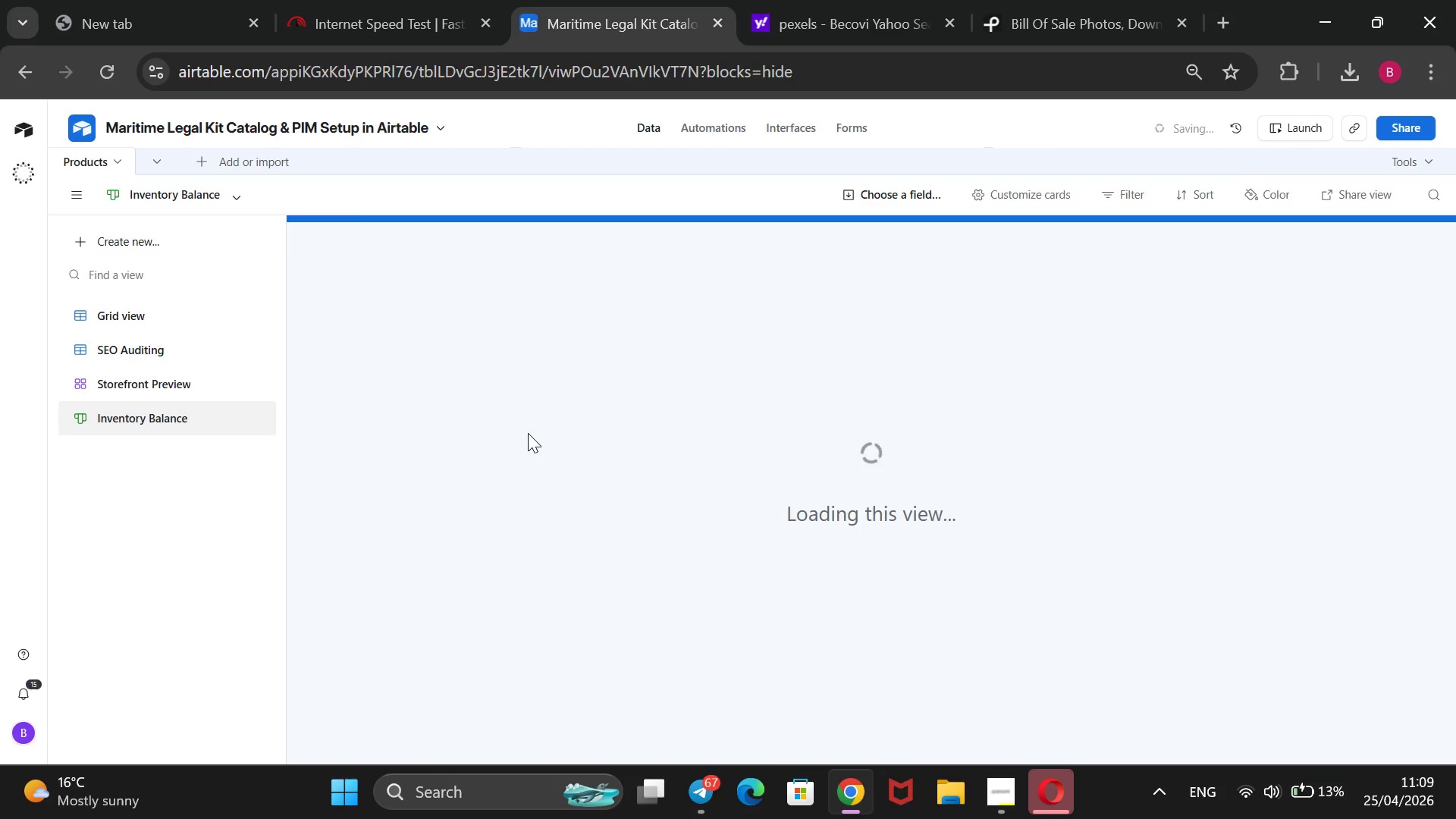 
left_click([724, 438])
 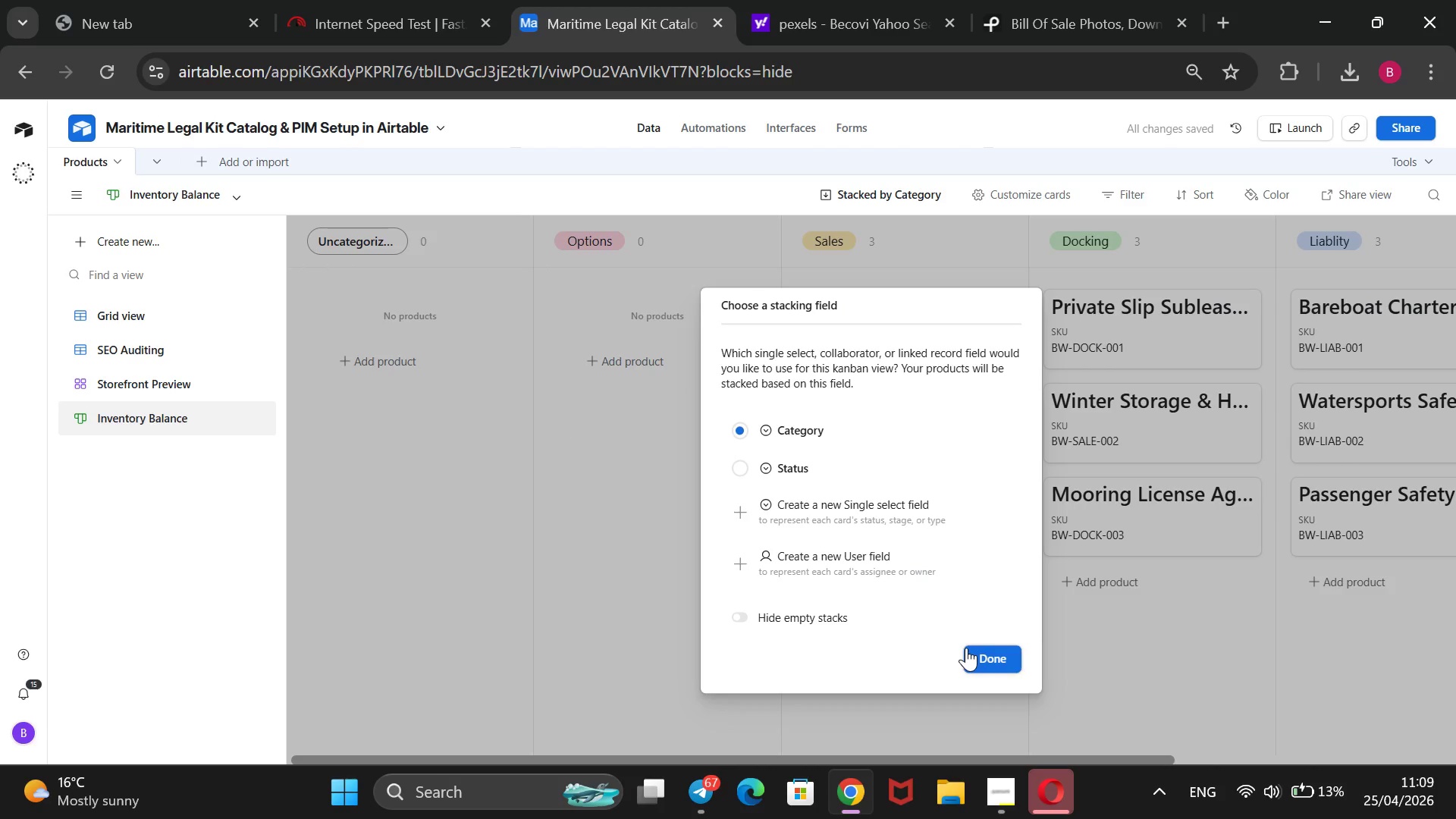 
wait(10.42)
 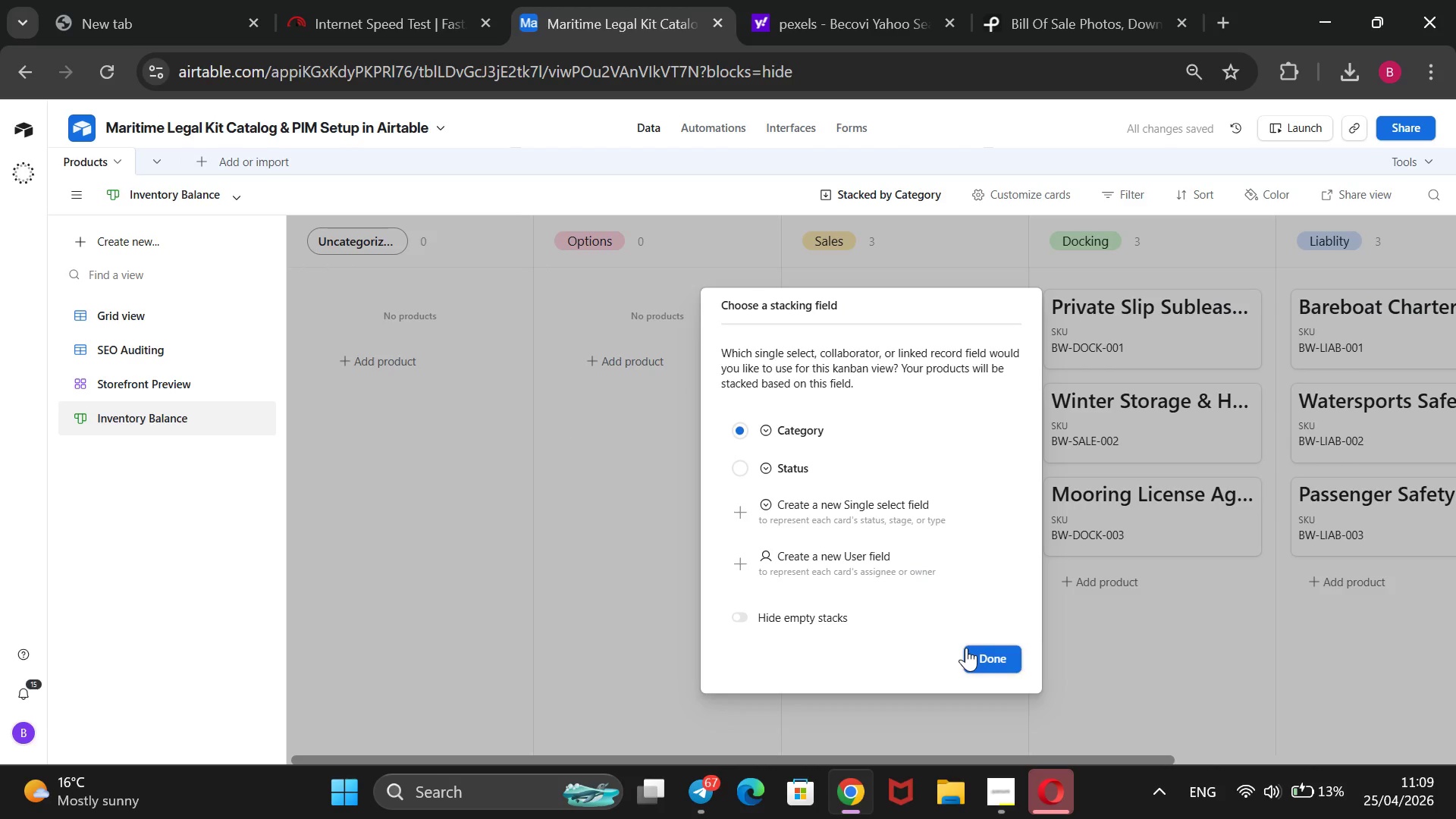 
left_click([974, 653])
 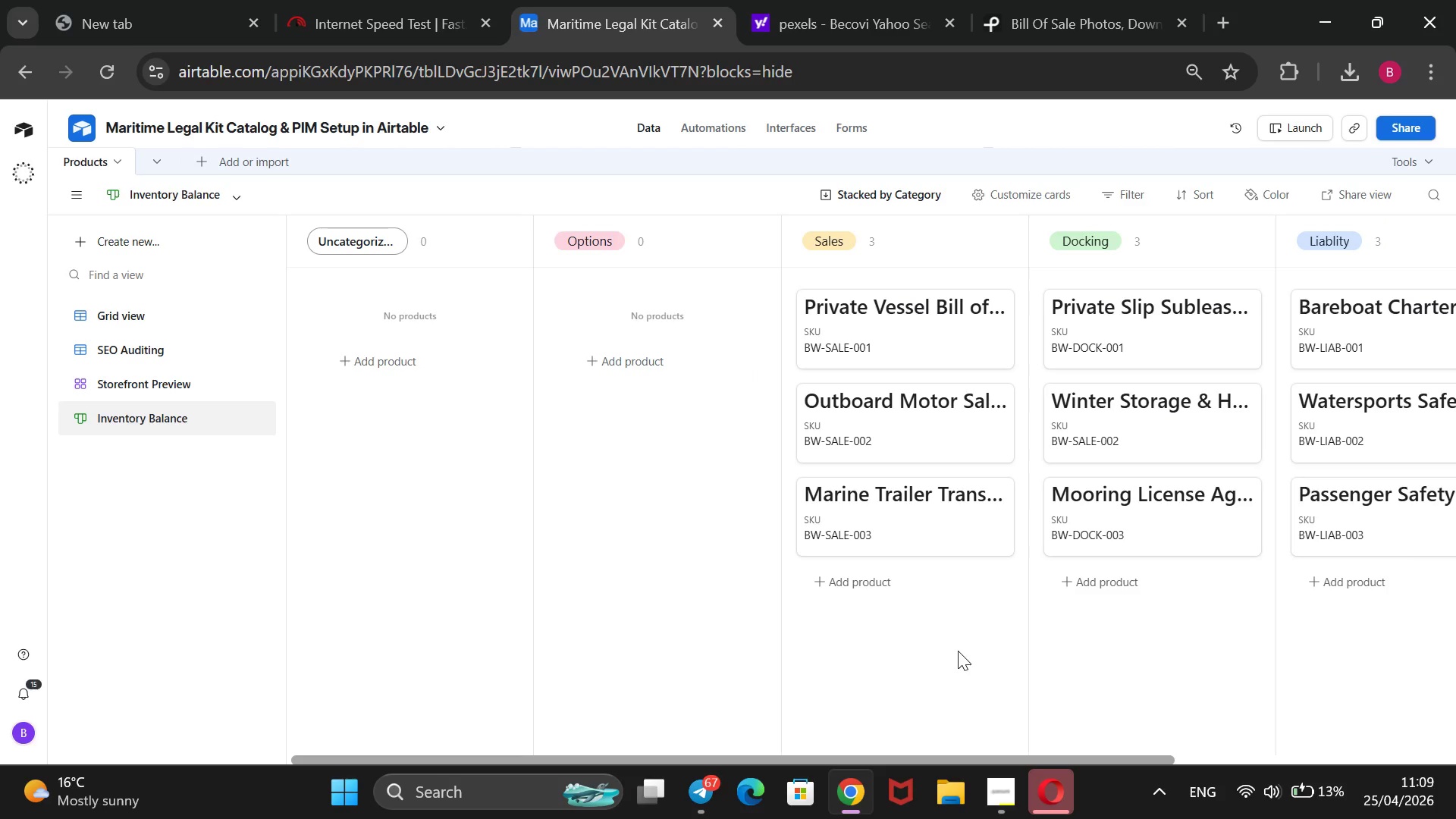 
wait(7.2)
 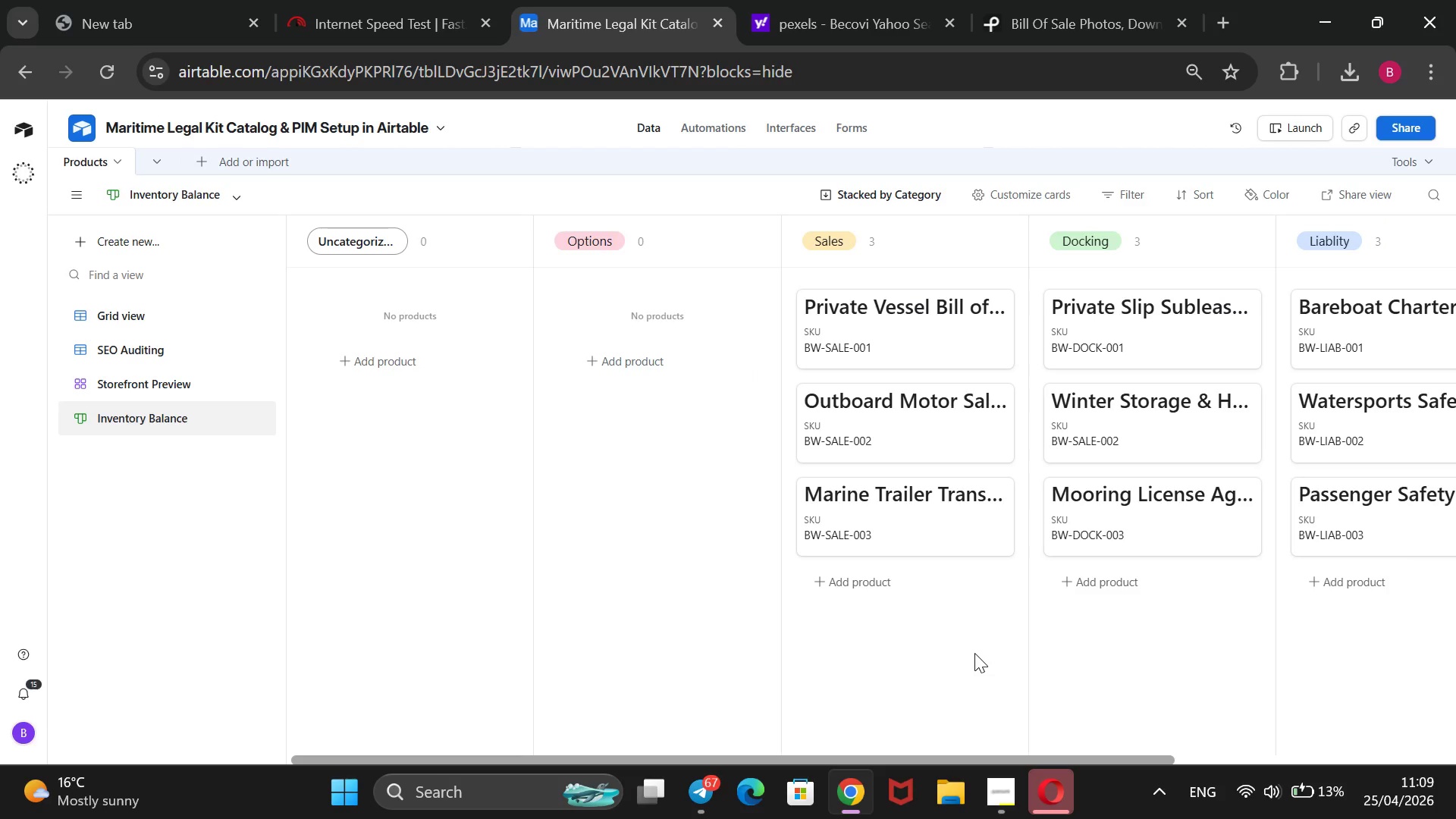 
left_click([87, 192])
 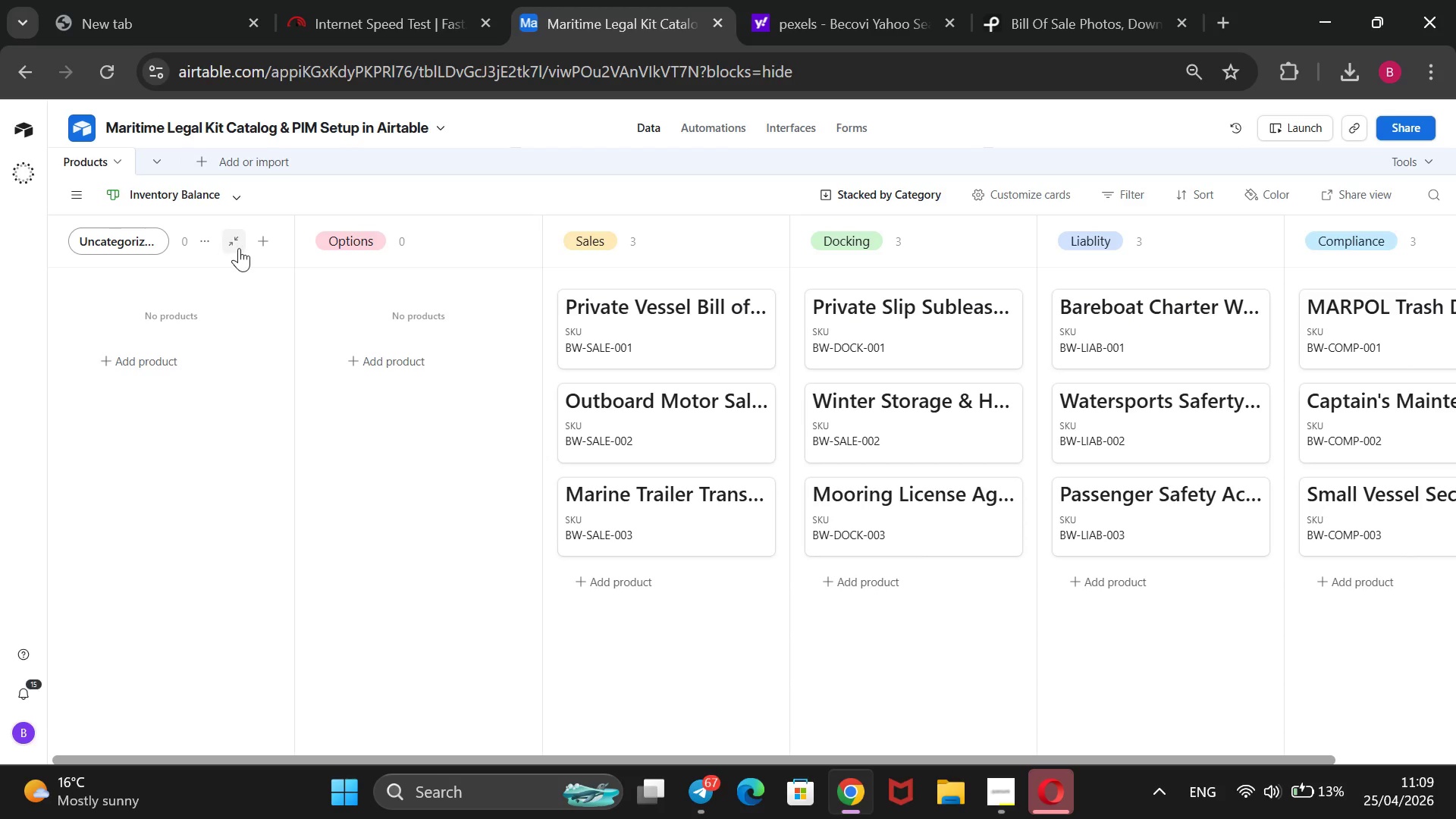 
wait(5.17)
 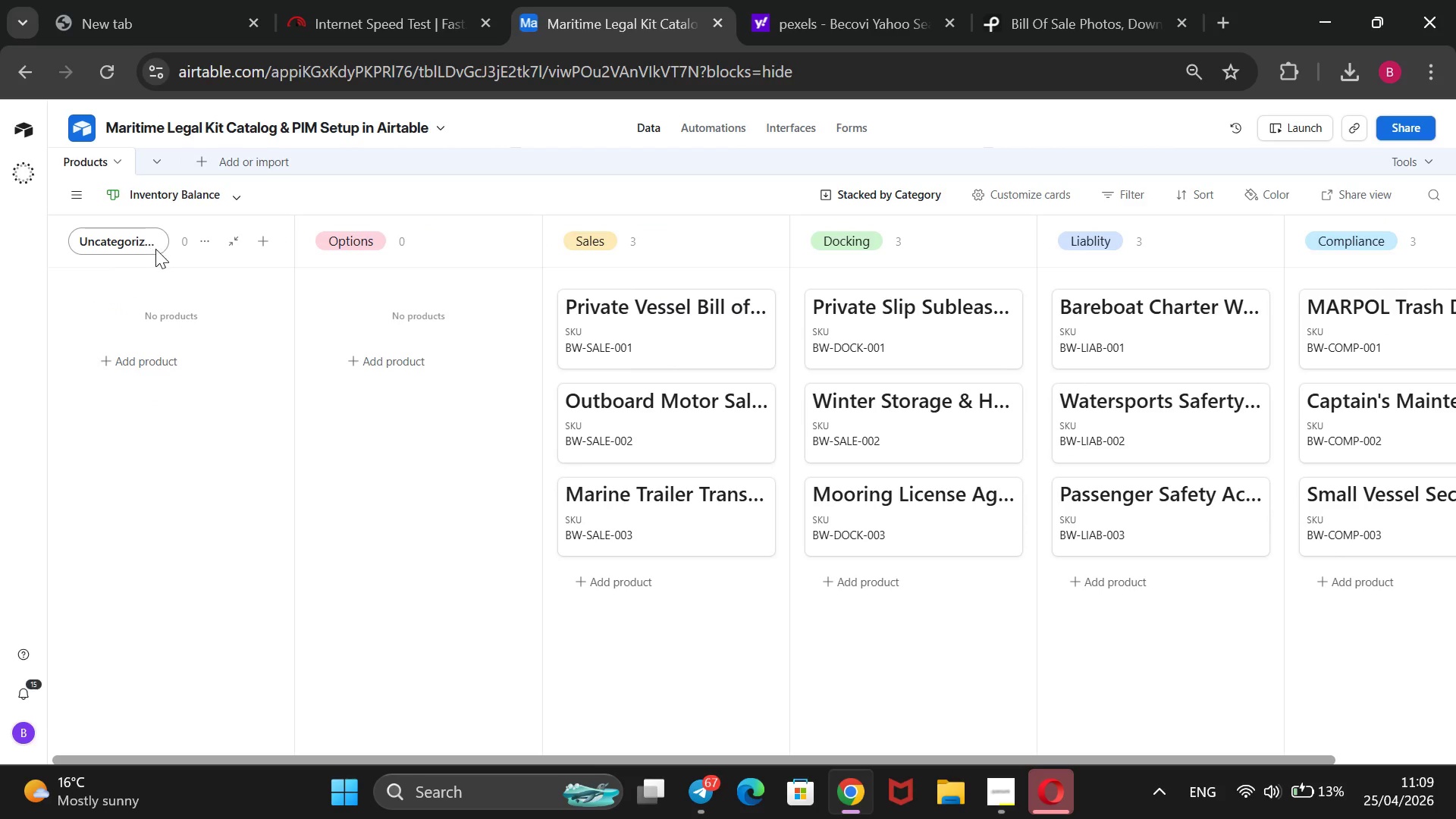 
left_click([239, 248])
 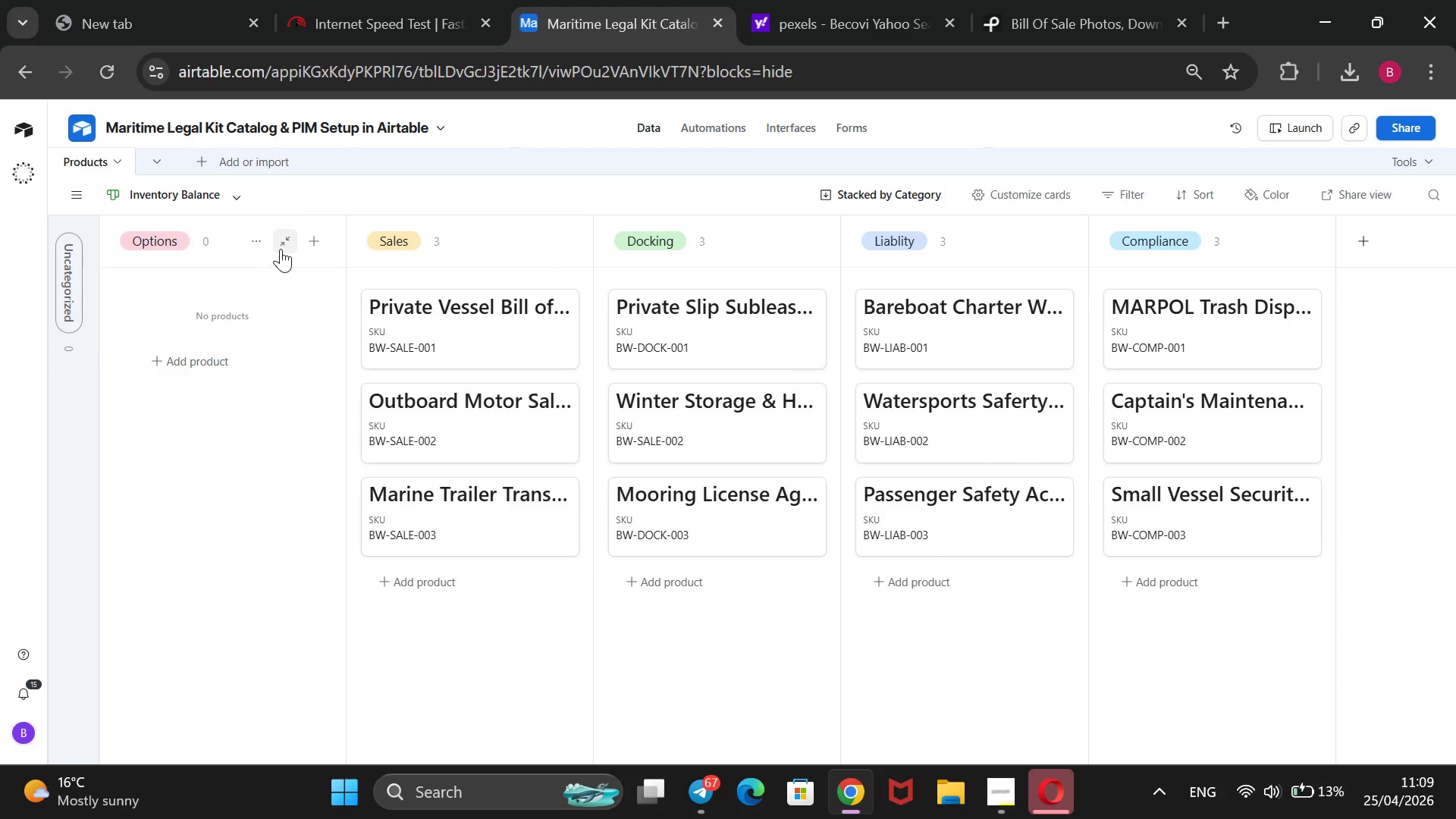 
left_click([285, 246])
 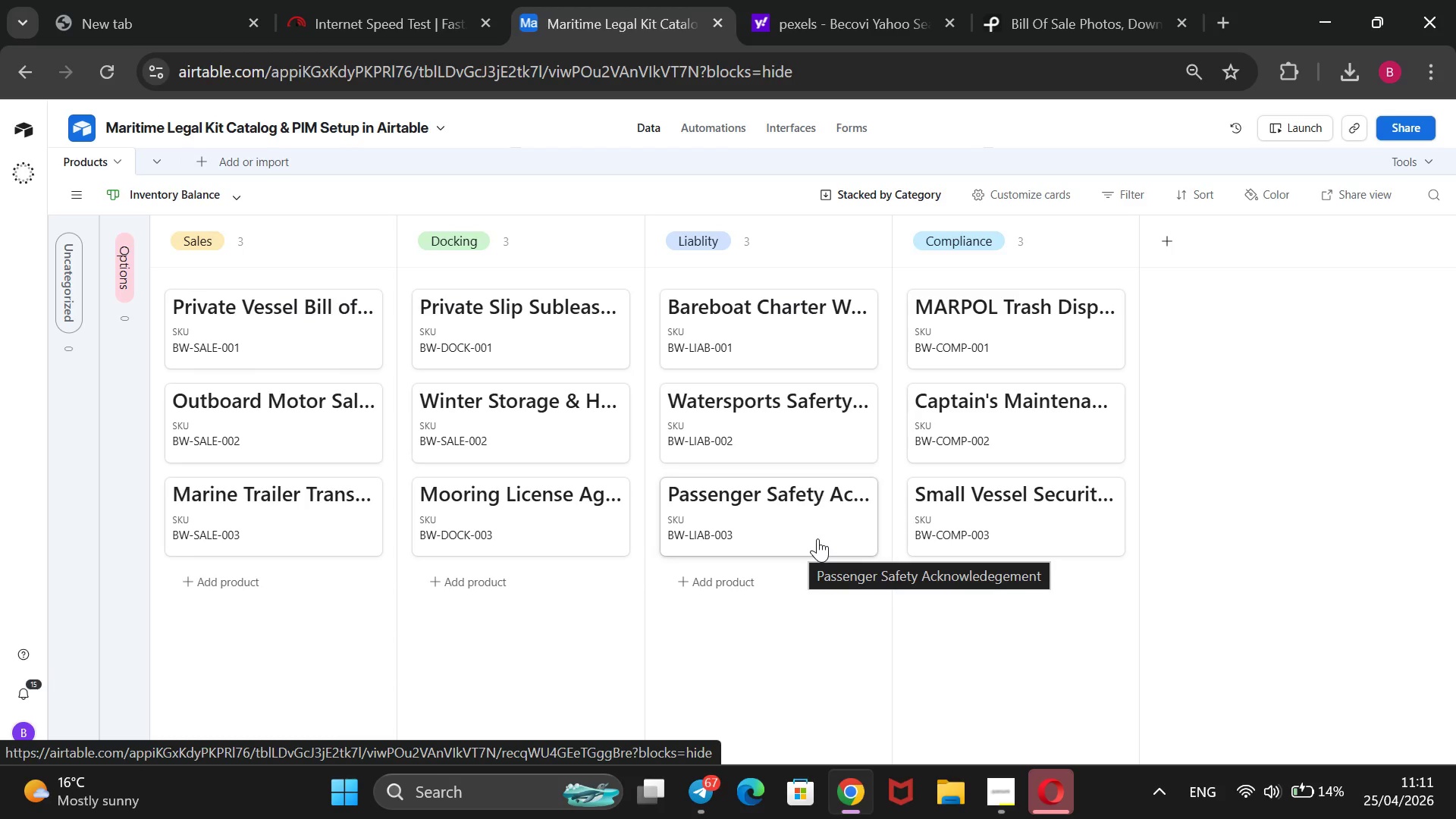 
wait(88.09)
 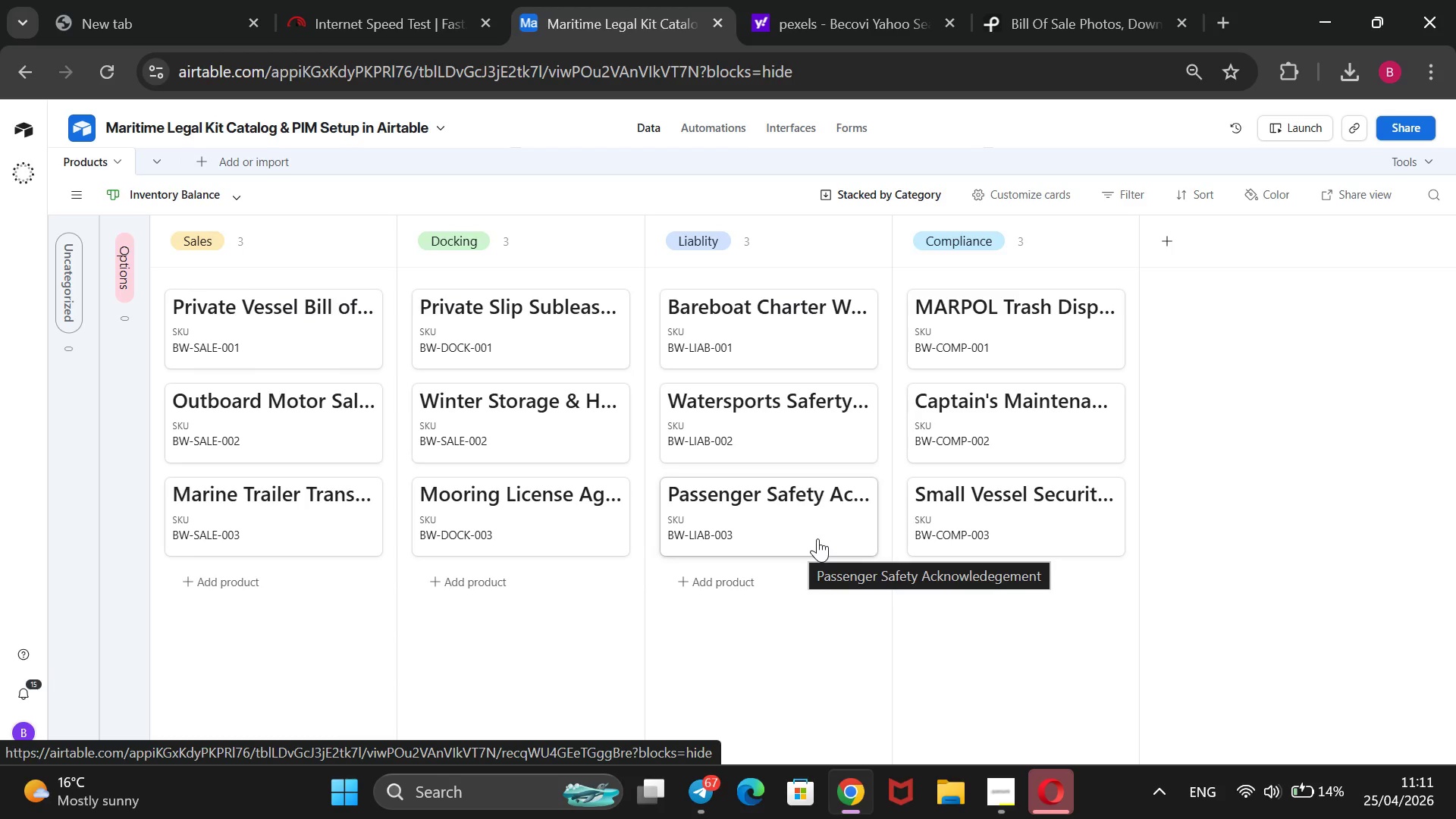 
left_click([940, 788])
 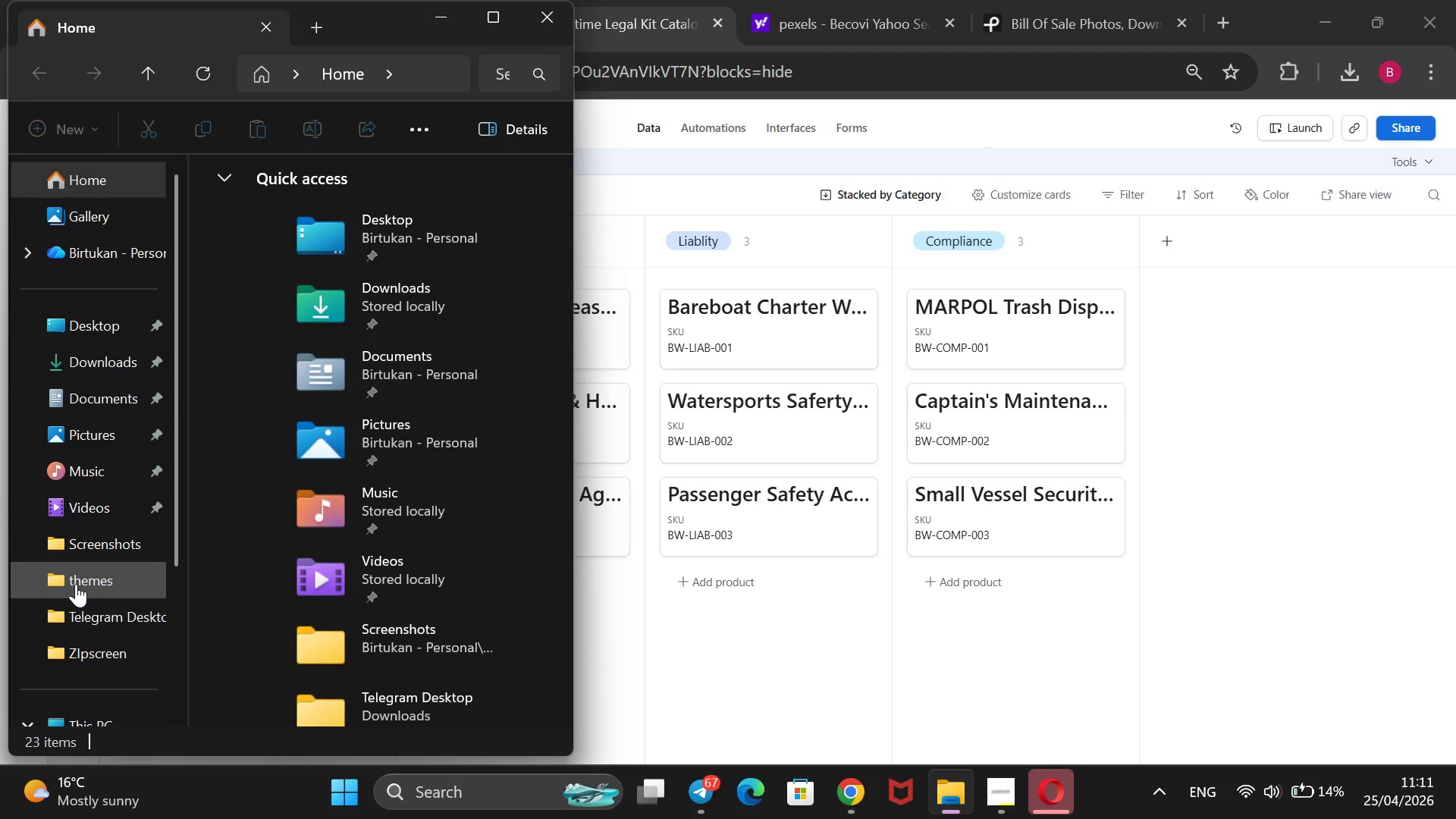 
wait(6.78)
 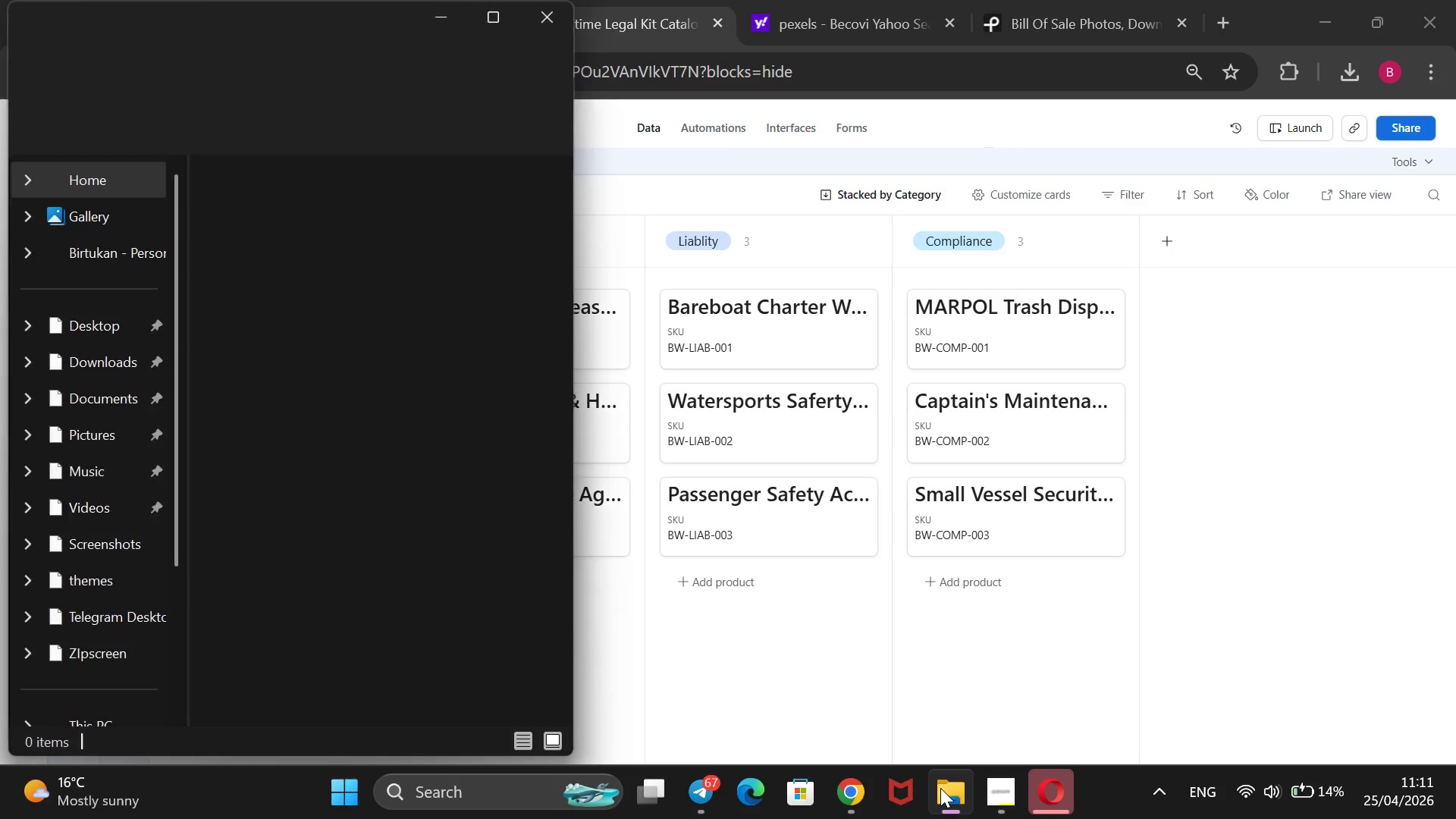 
left_click_drag(start_coordinate=[89, 543], to_coordinate=[102, 293])
 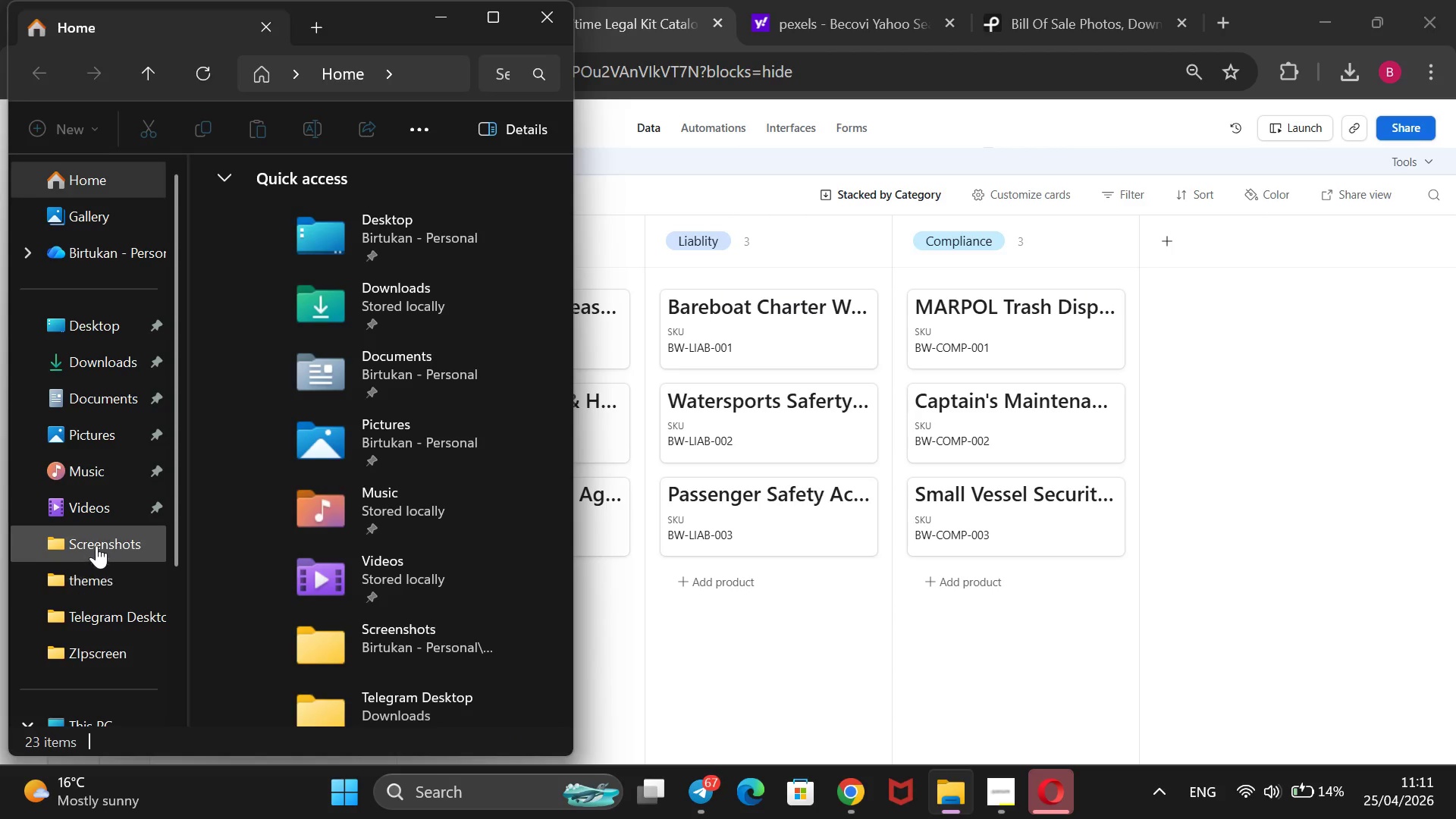 
left_click_drag(start_coordinate=[96, 545], to_coordinate=[102, 334])
 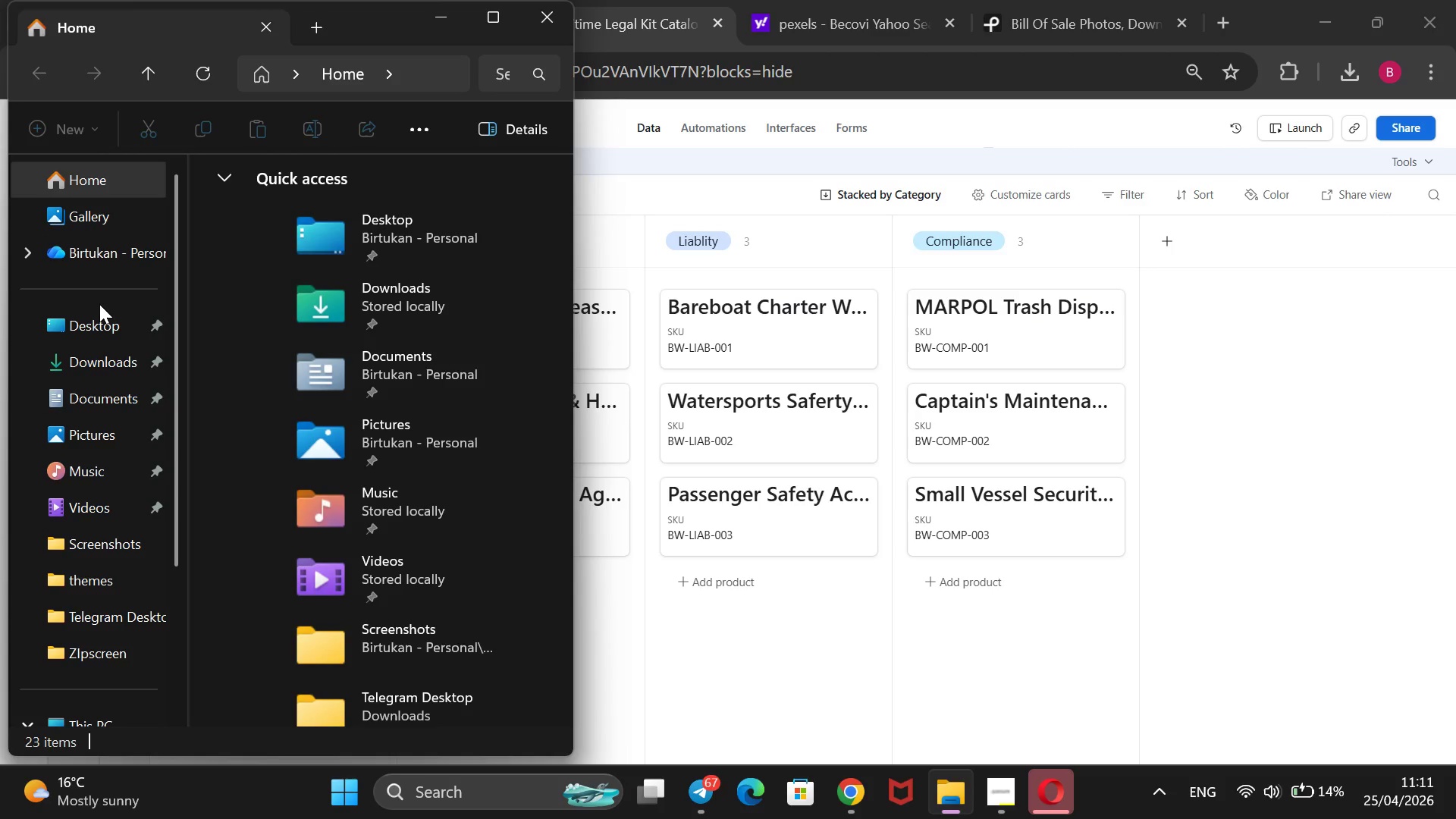 
left_click([99, 304])
 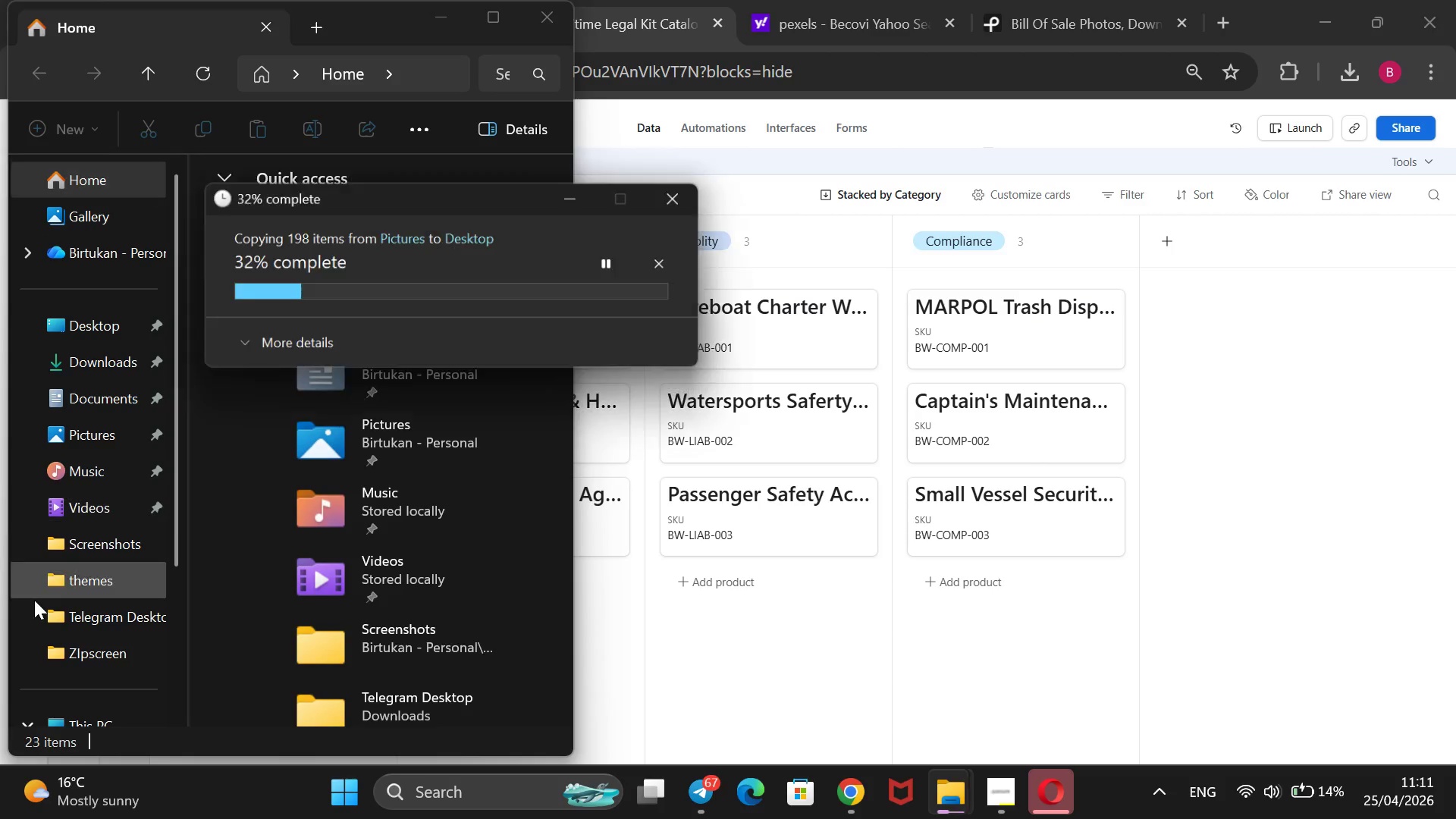 
mouse_move([77, 558])
 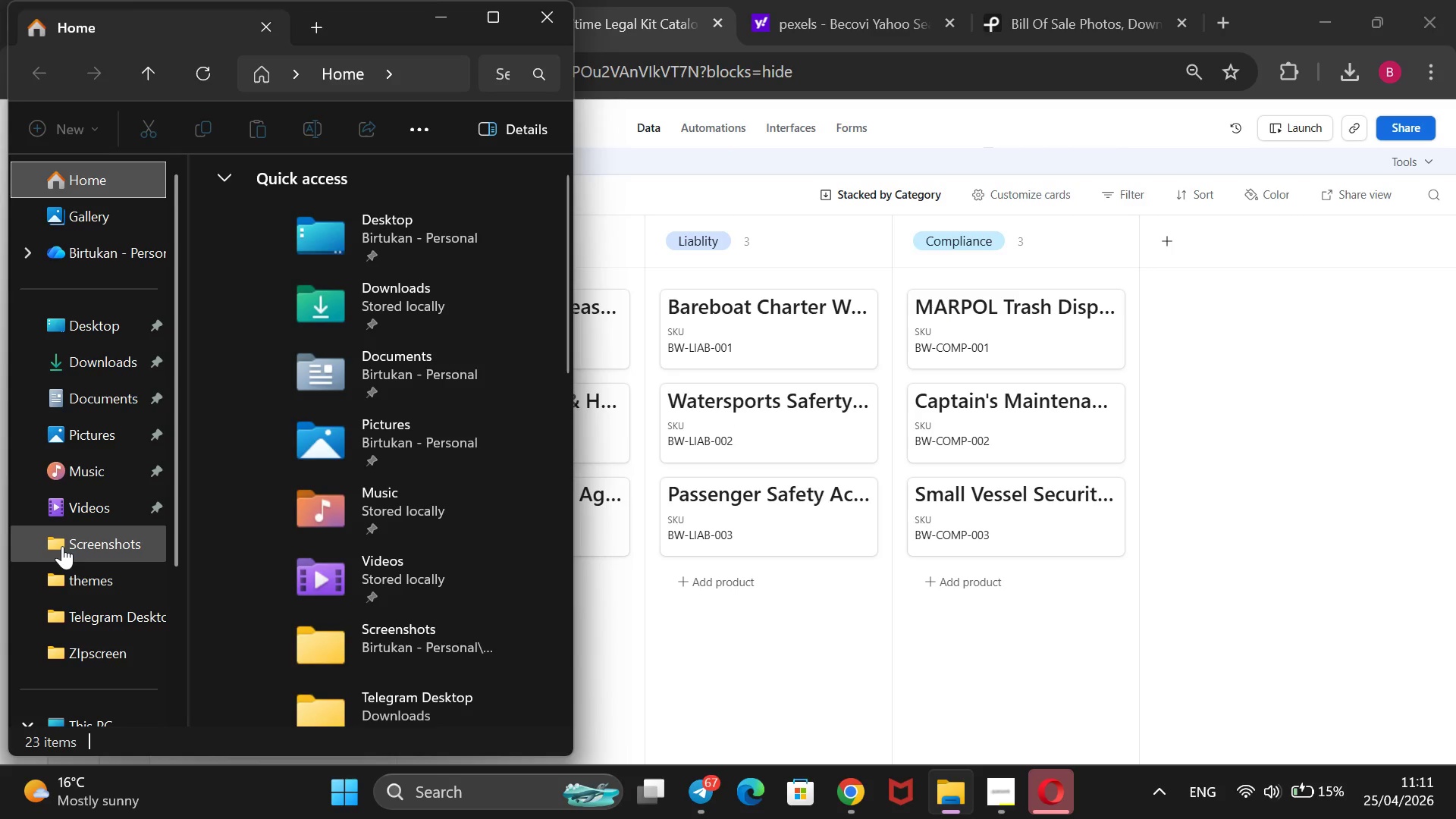 
left_click([63, 546])
 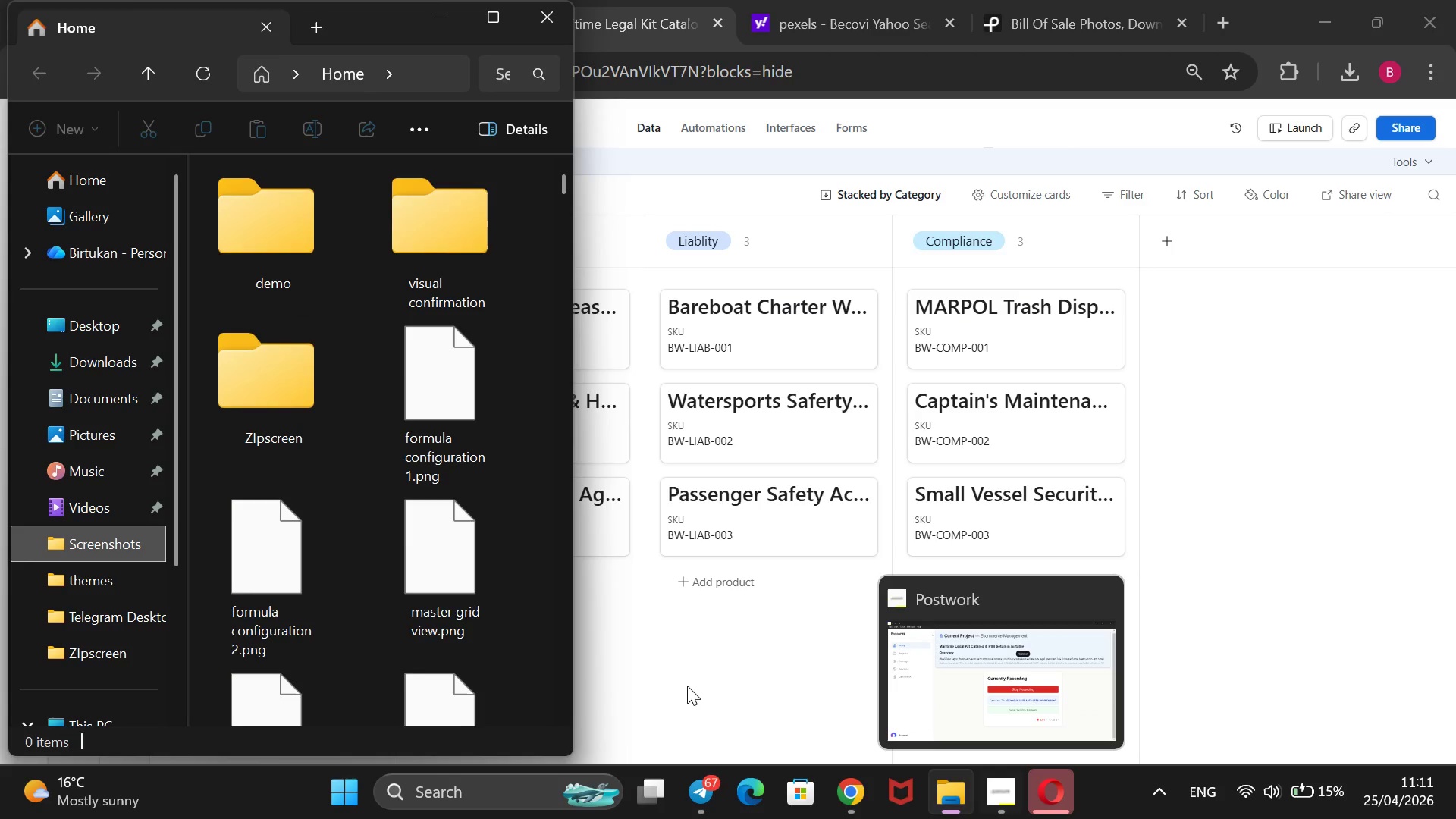 
scroll: coordinate [336, 419], scroll_direction: down, amount: 72.0
 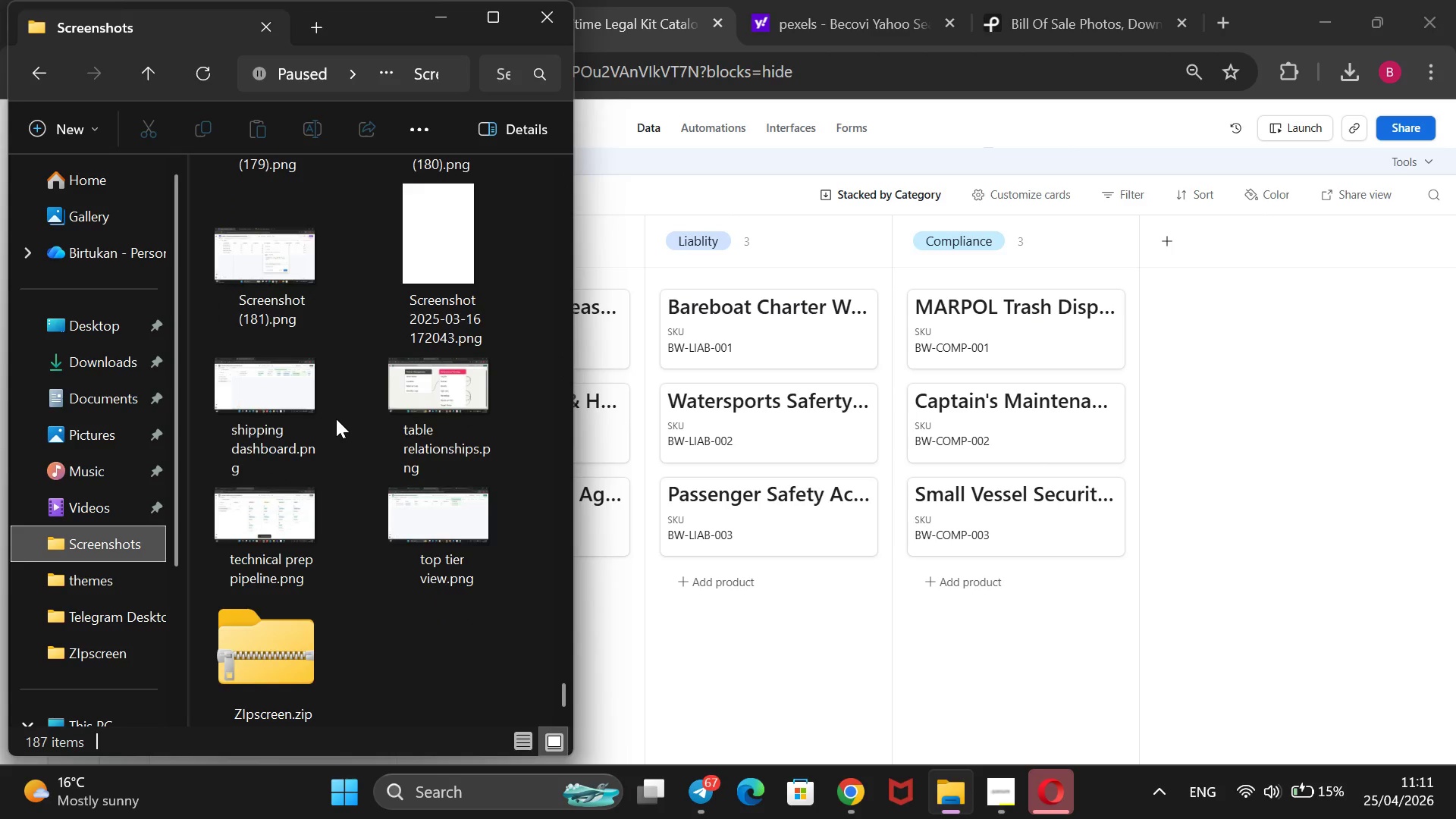 
scroll: coordinate [336, 419], scroll_direction: none, amount: 0.0
 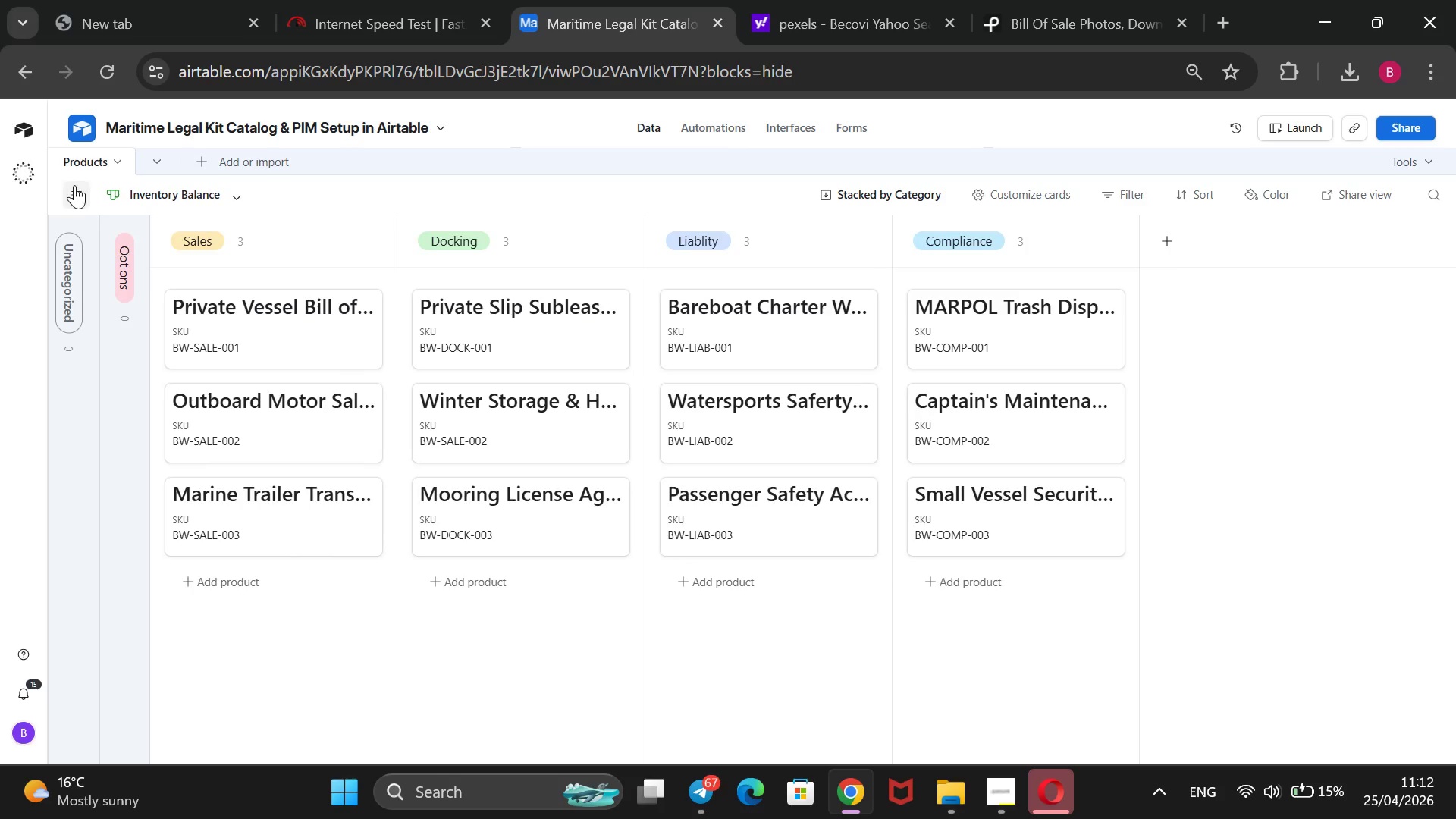 
wait(5.82)
 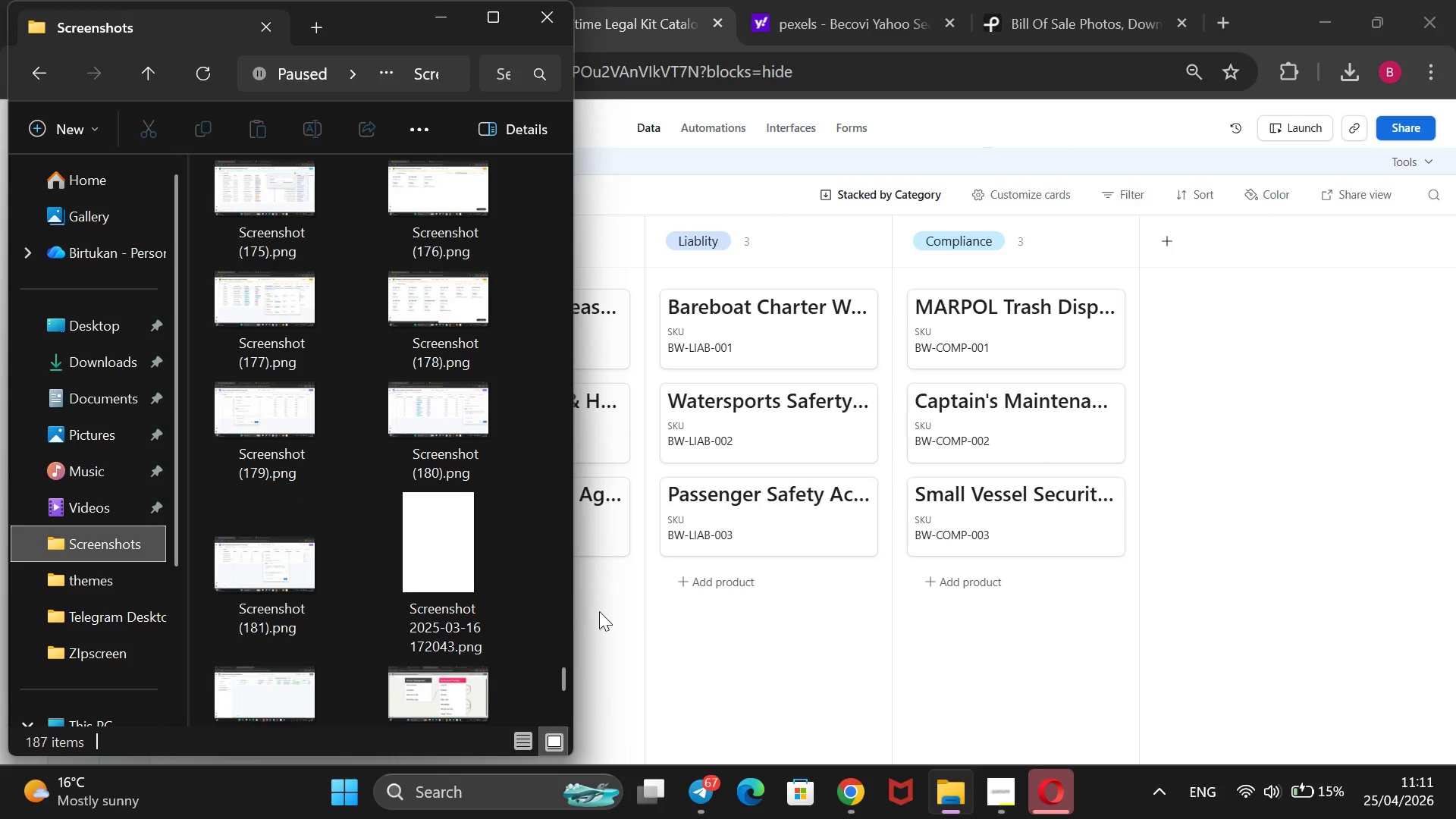 
left_click([97, 346])
 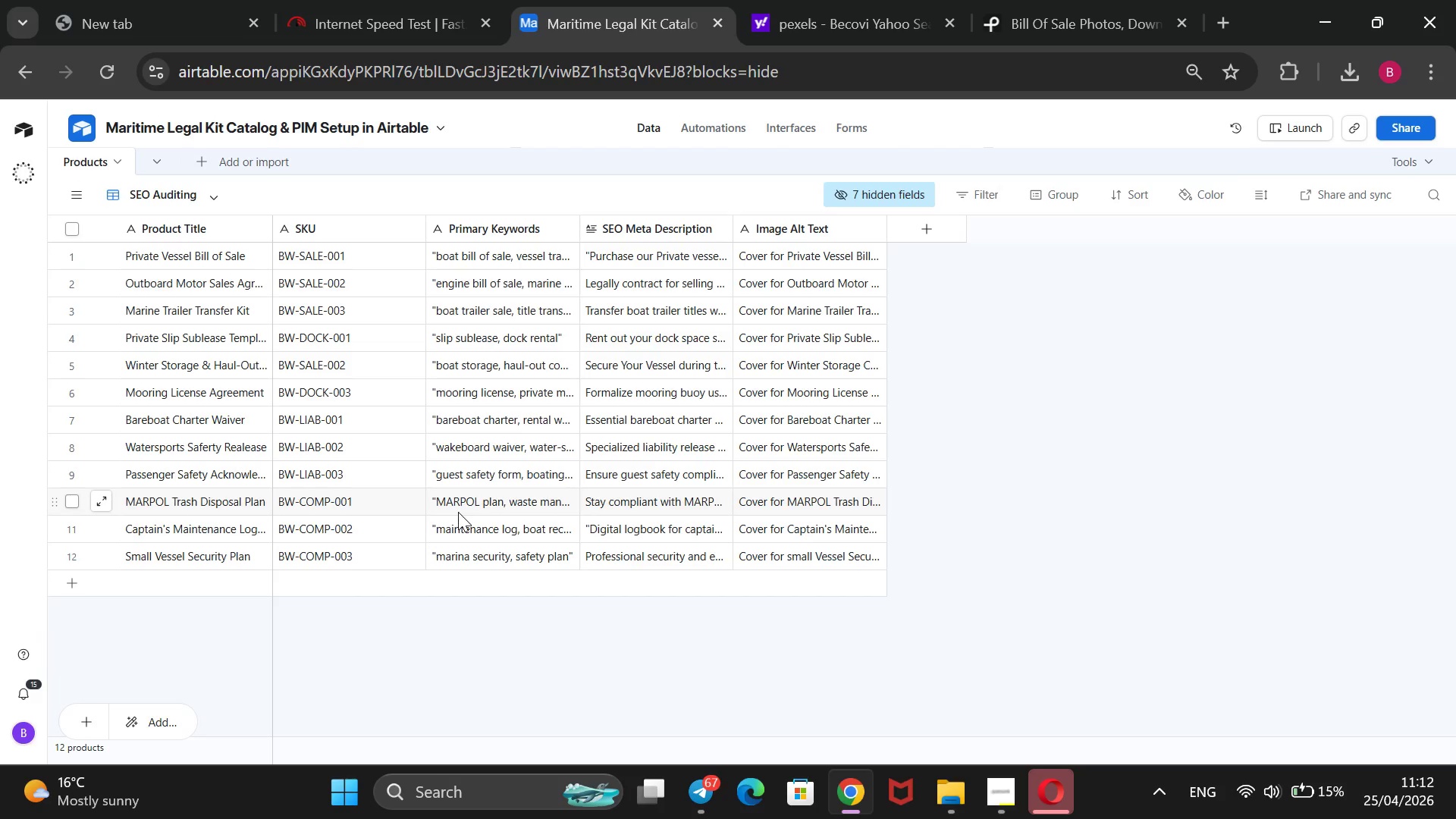 
wait(14.33)
 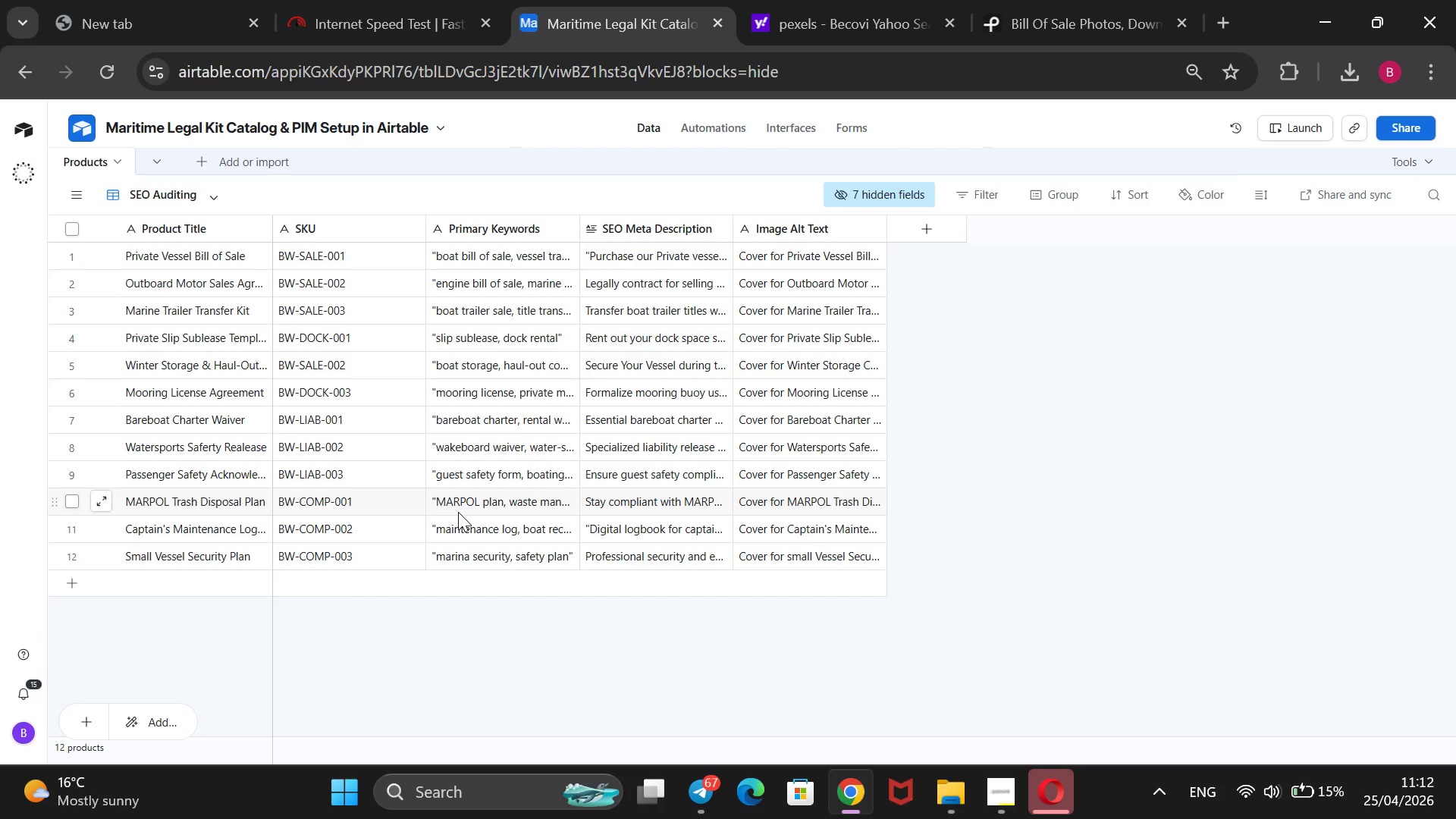 
left_click([1011, 787])